 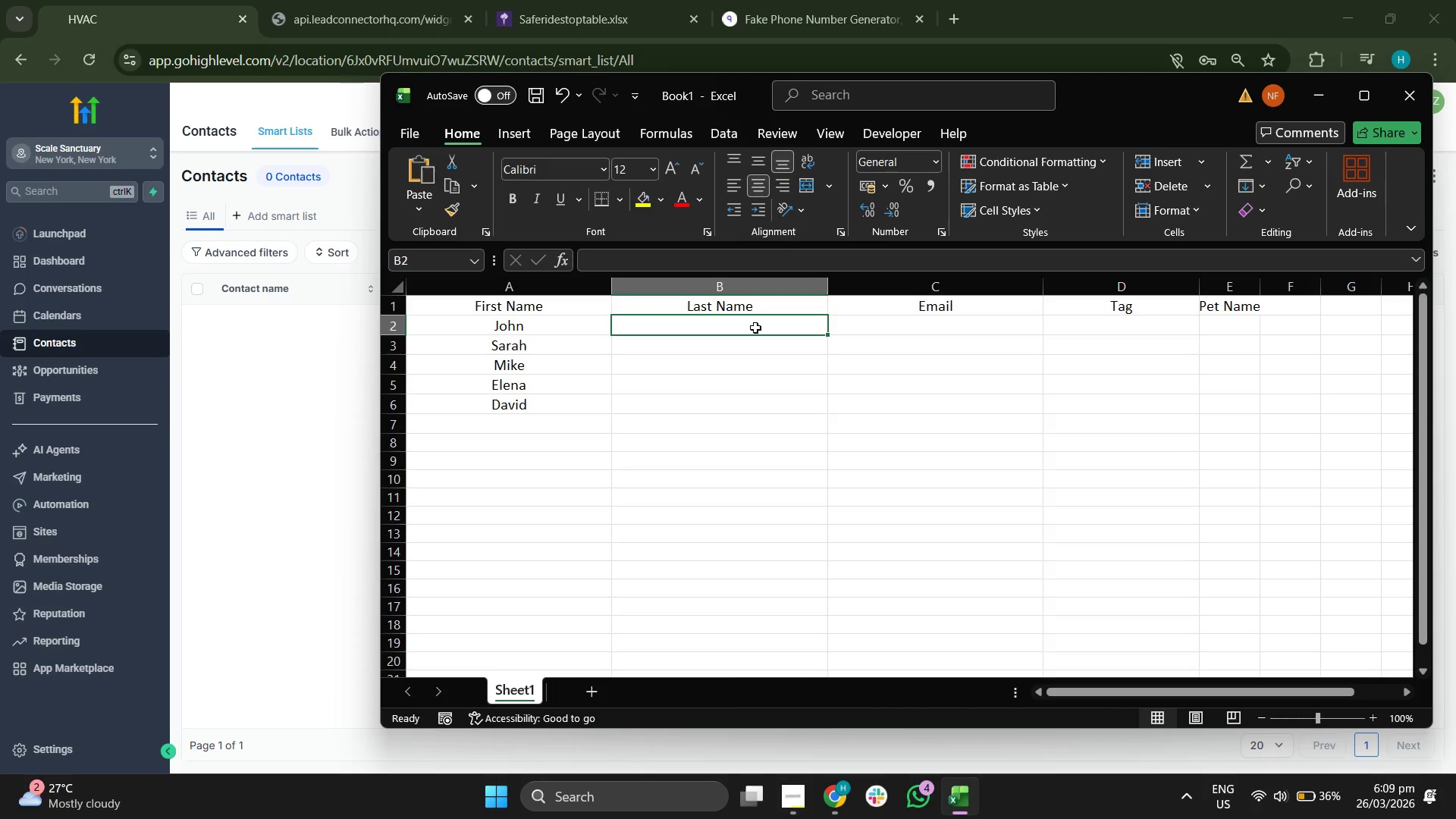 
type(T)
key(Backspace)
type(Smith)
 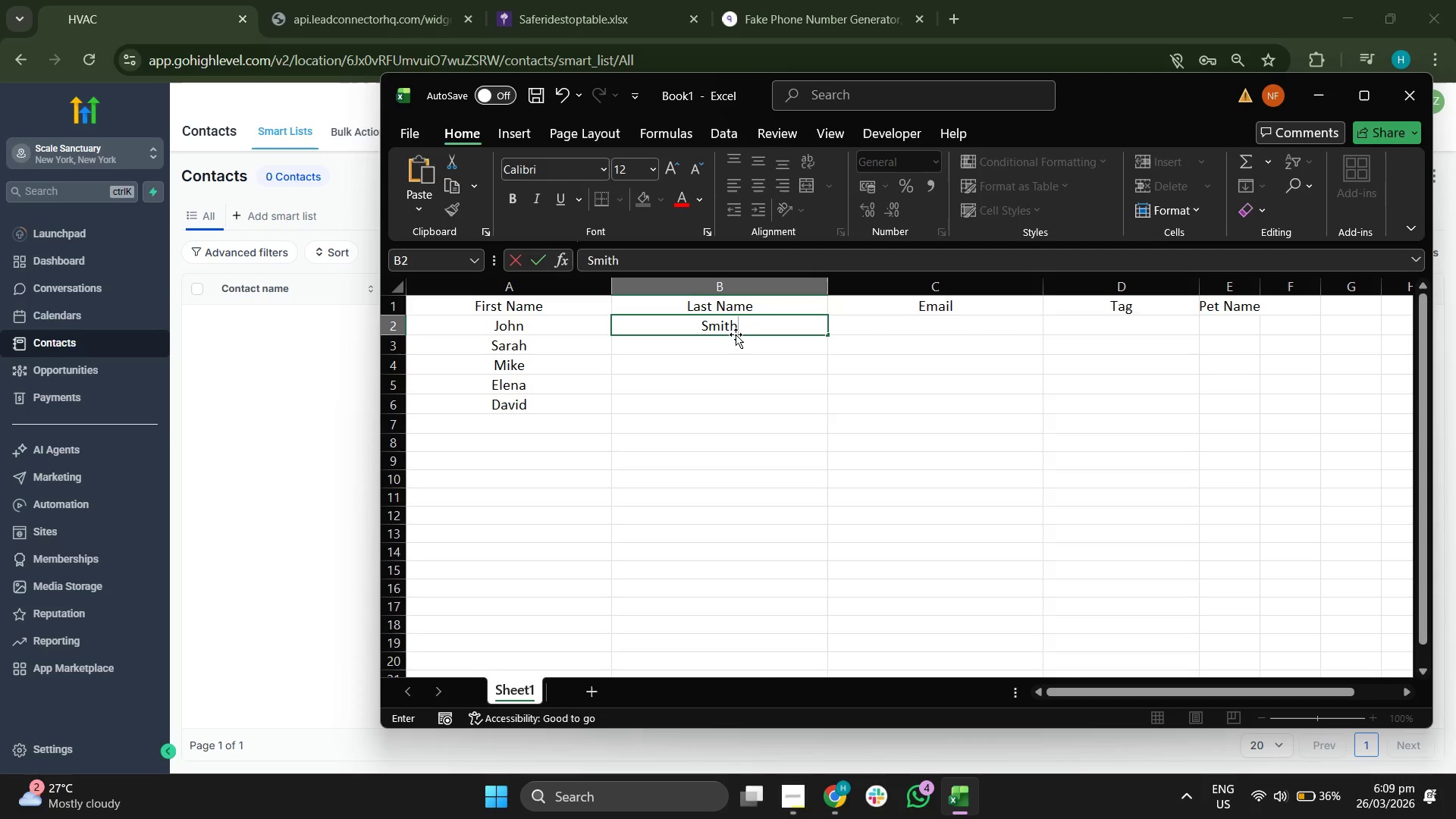 
left_click([730, 344])
 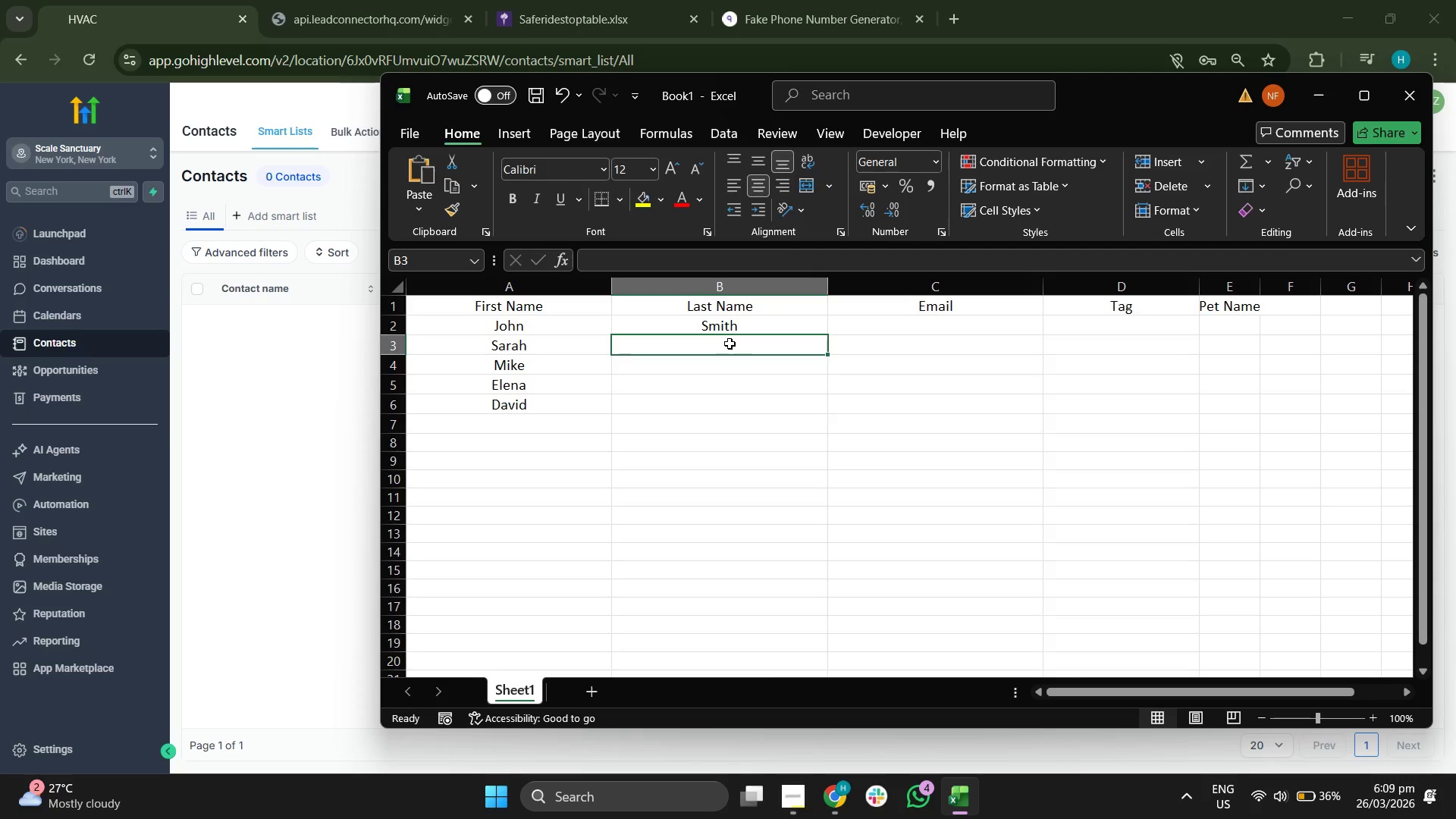 
type(Evans)
 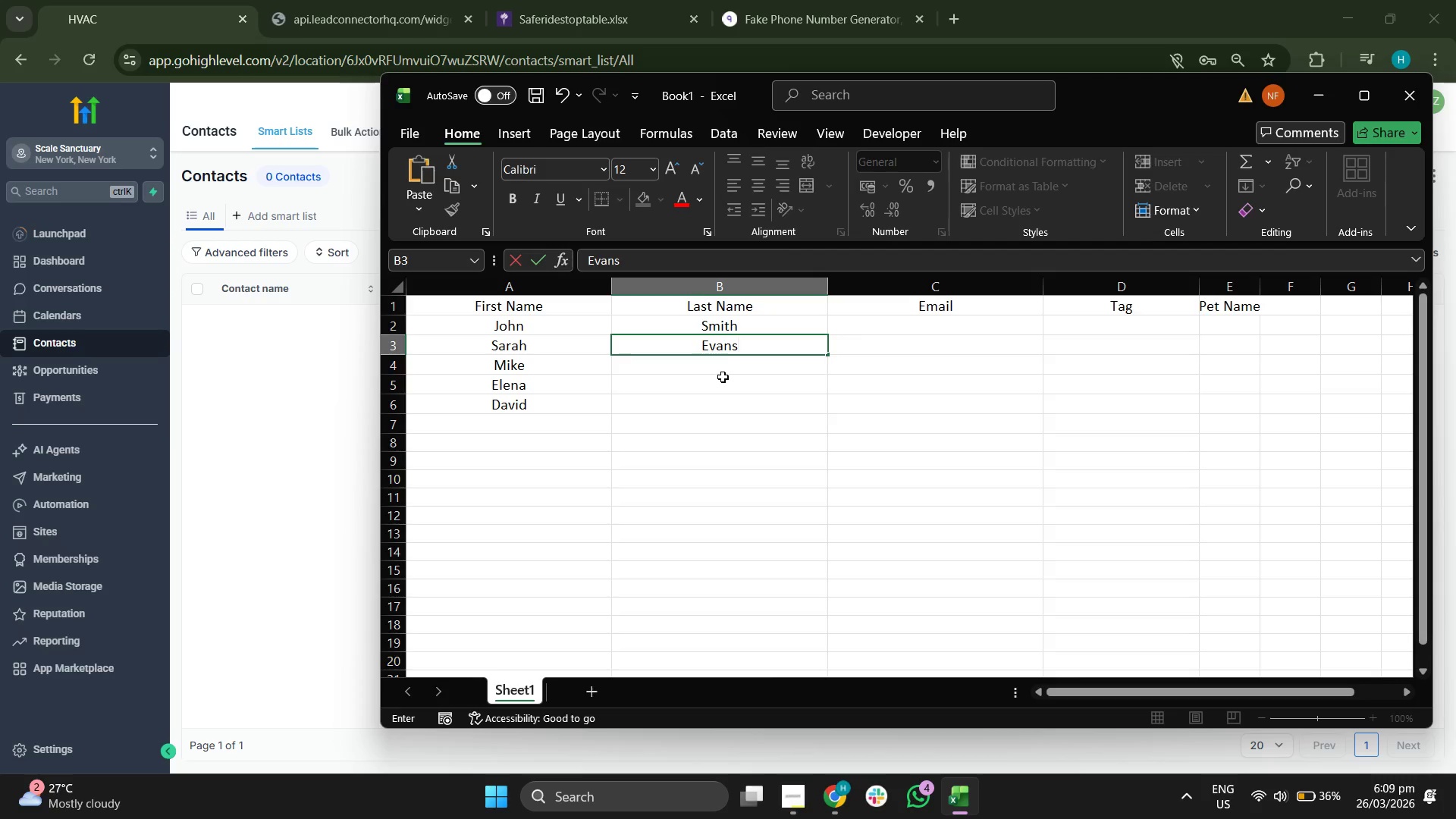 
left_click([729, 371])
 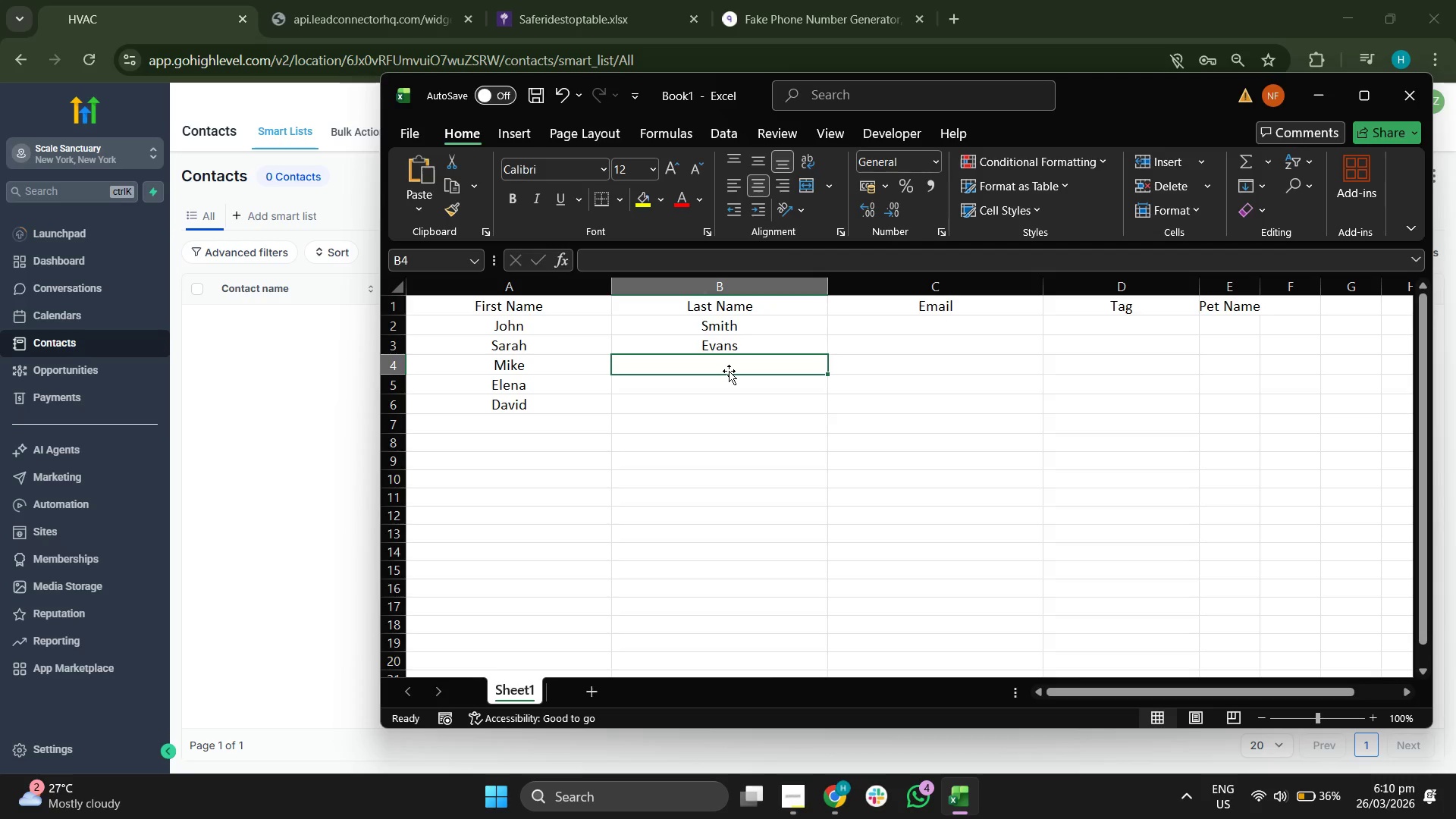 
type(D)
key(Backspace)
type(H)
key(Backspace)
type(Harden)
 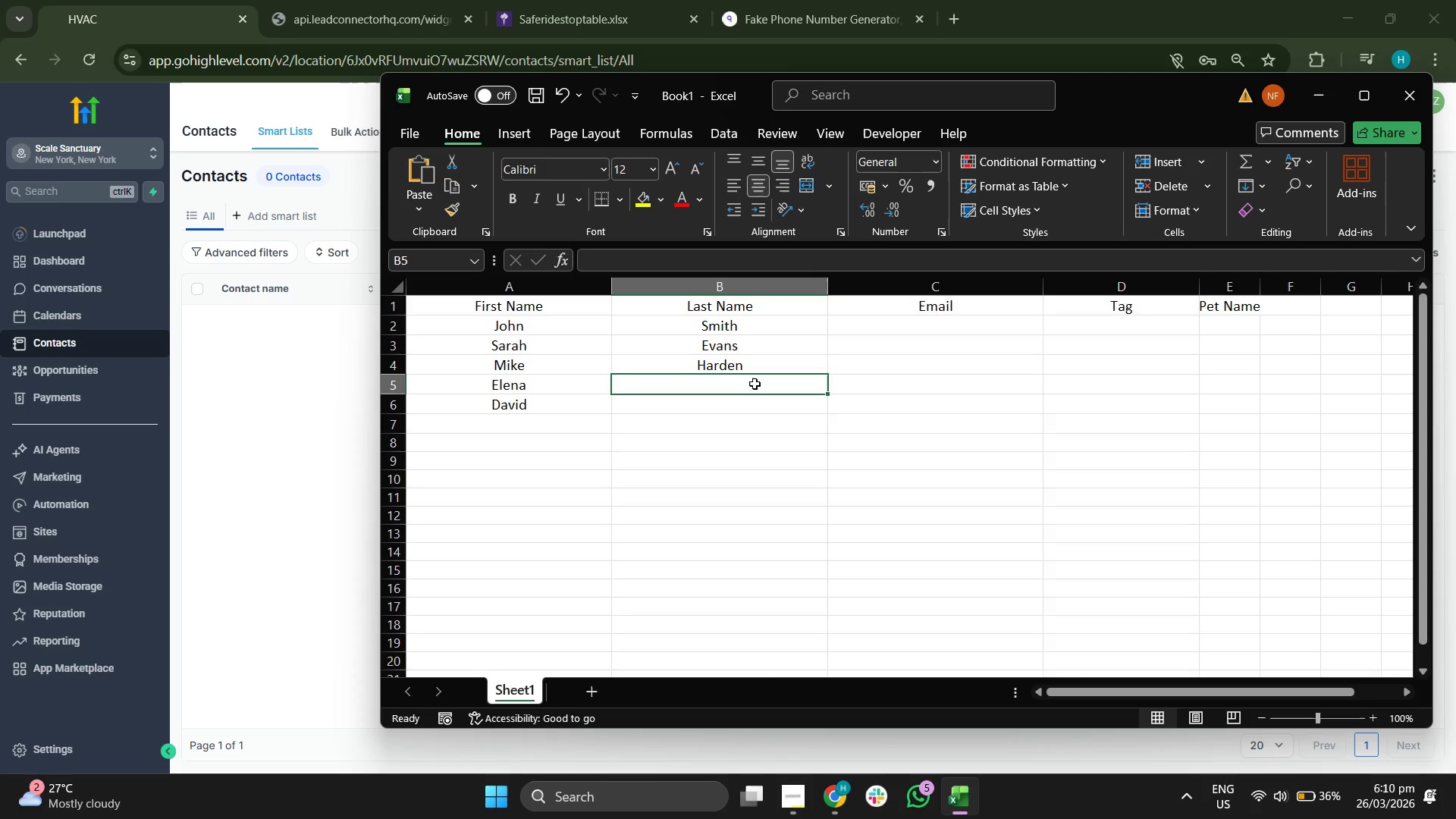 
type(Jma)
key(Backspace)
key(Backspace)
key(Backspace)
 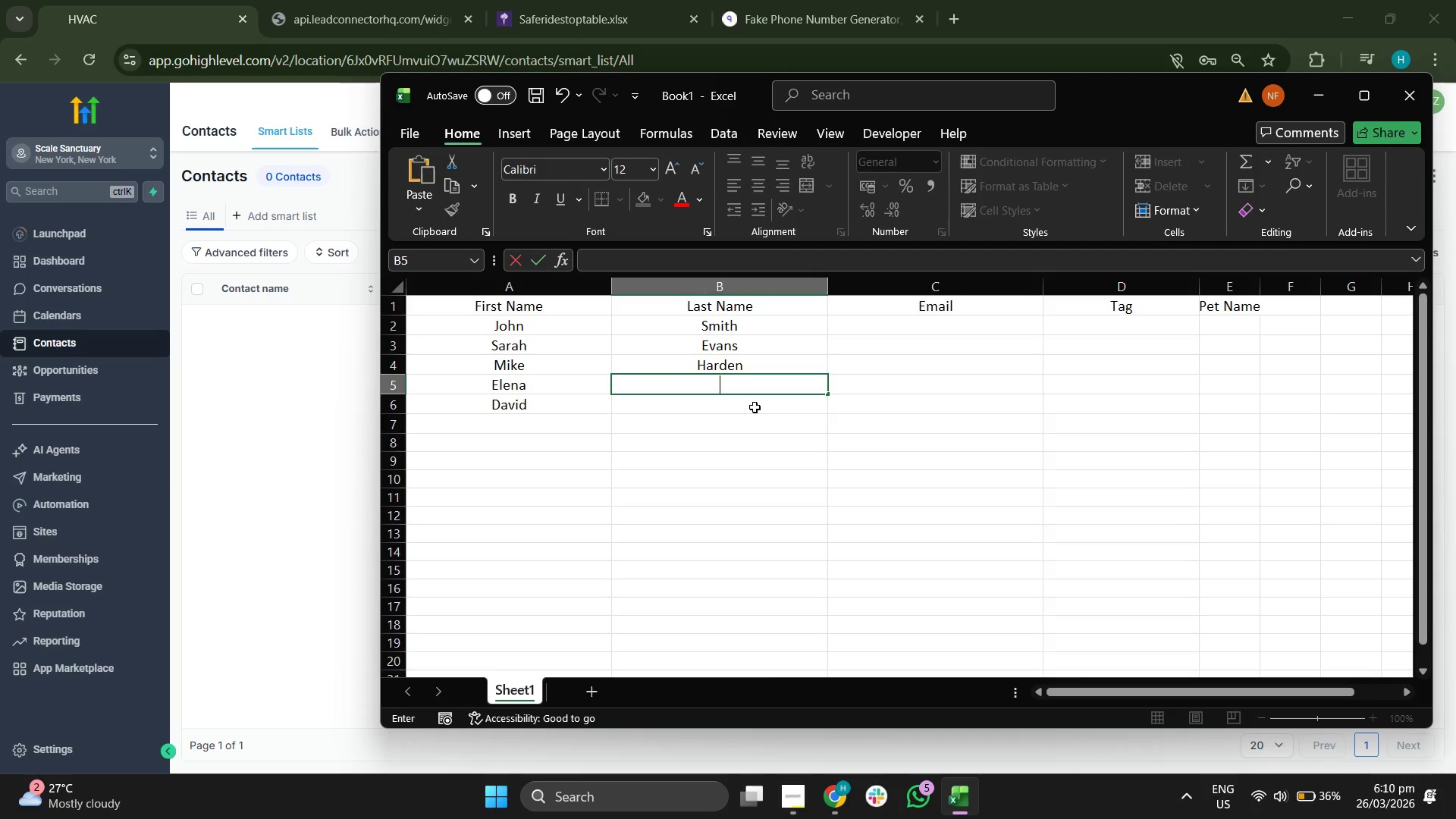 
type(S)
key(Backspace)
key(Backspace)
type(TA)
key(Backspace)
type(aylor)
 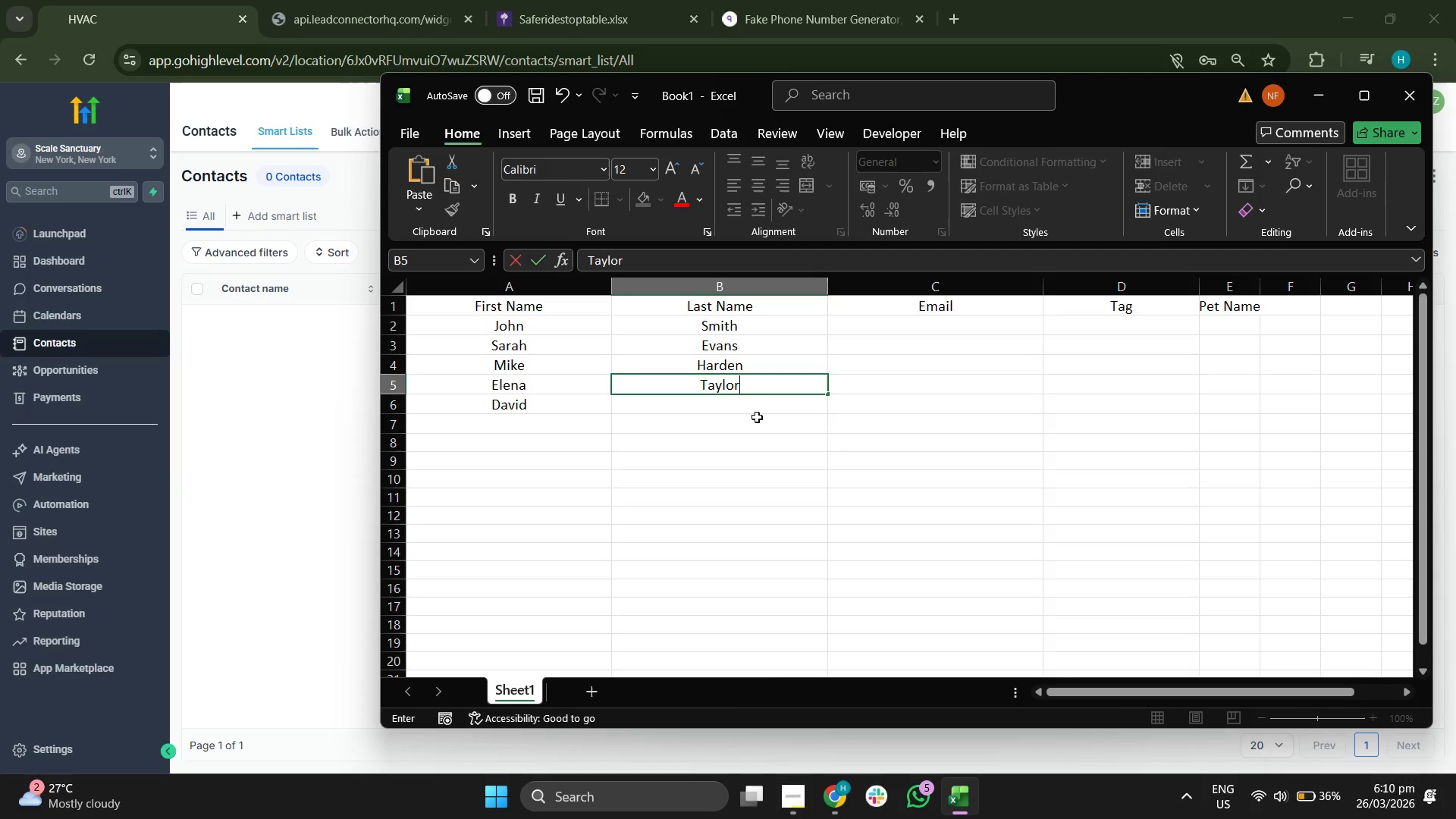 
left_click([747, 410])
 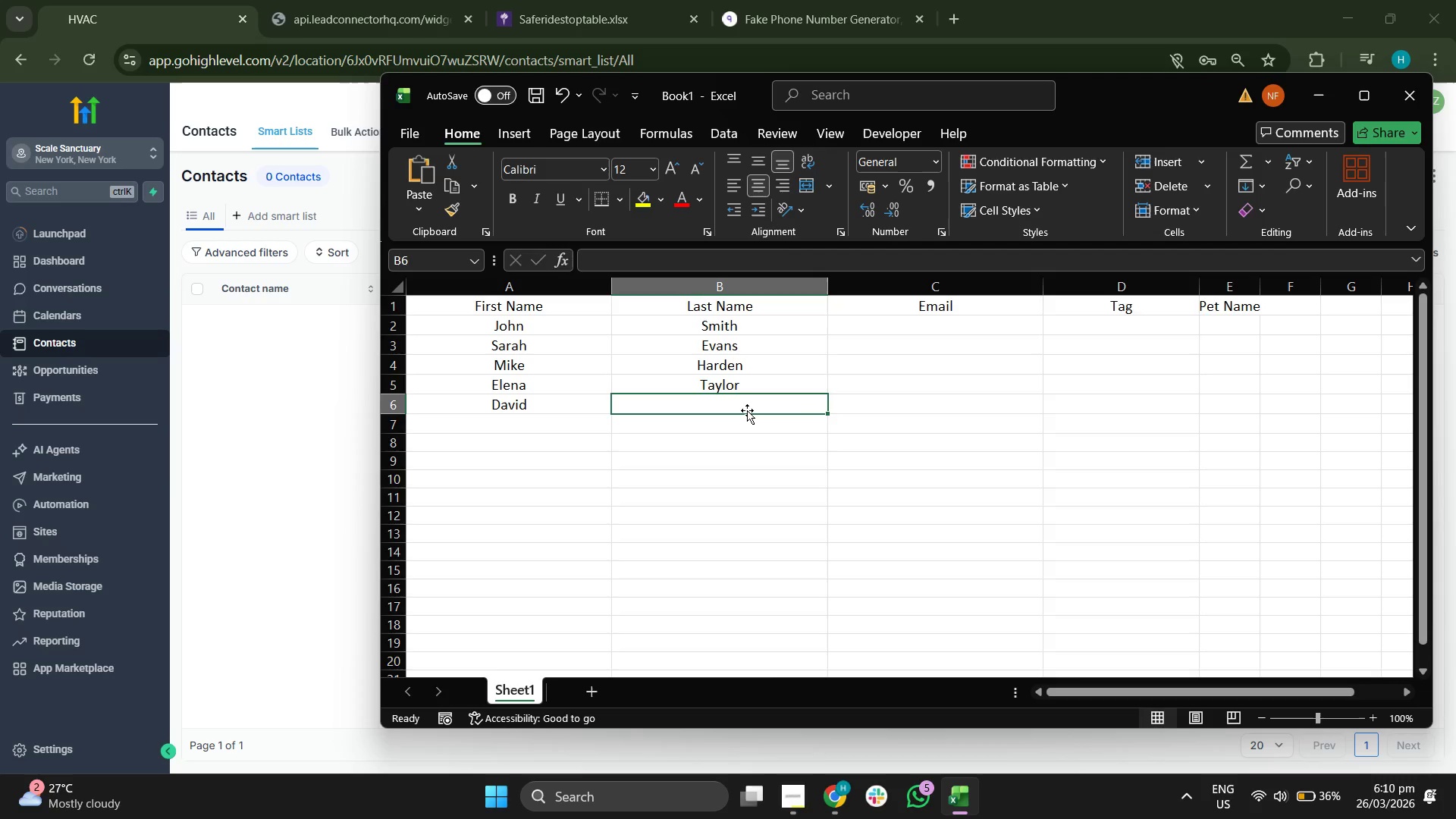 
type(Jason)
key(Backspace)
key(Backspace)
key(Backspace)
type(cob)
 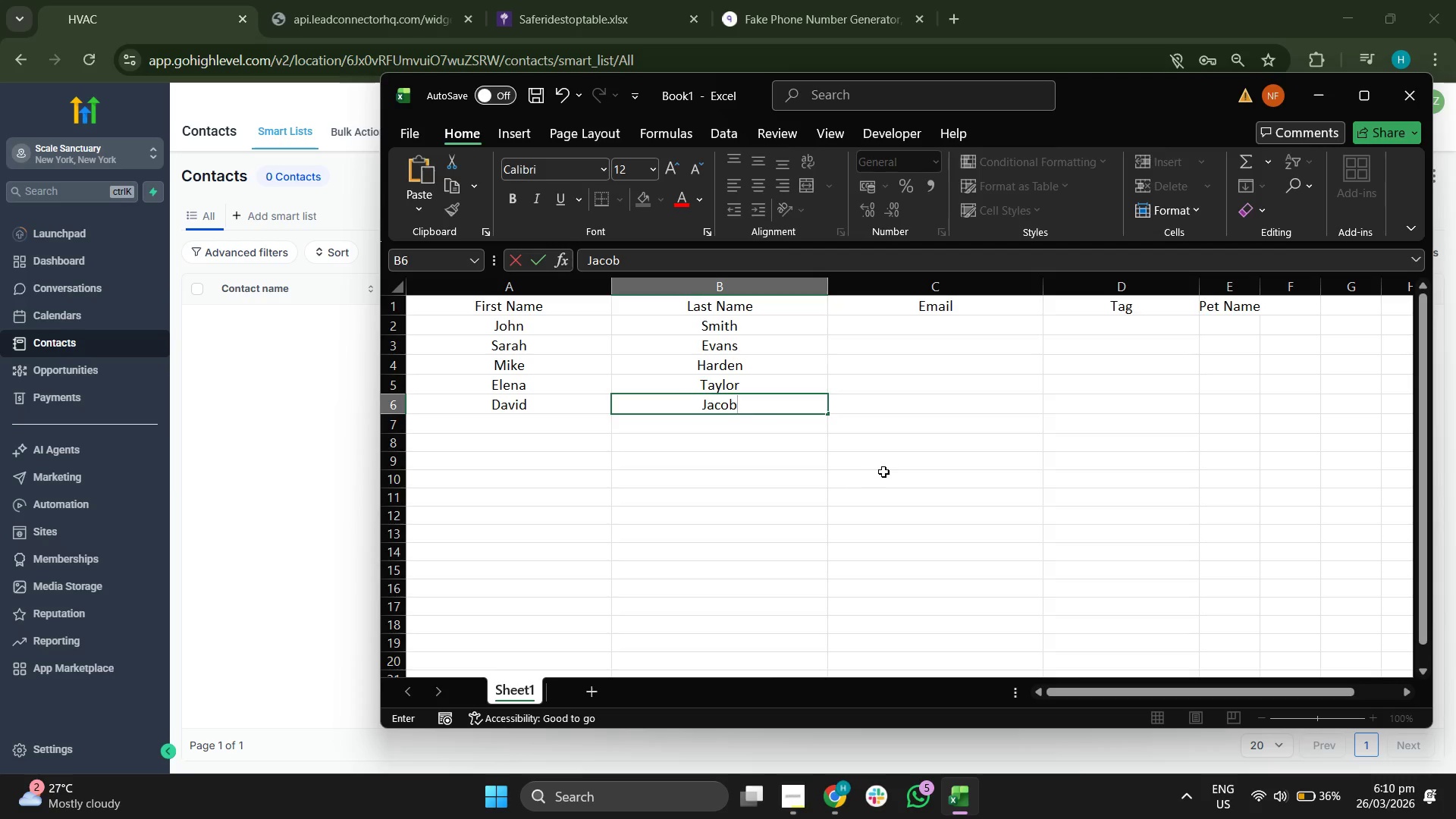 
key(Backspace)
key(Backspace)
key(Backspace)
key(Backspace)
key(Backspace)
type(Patterson)
 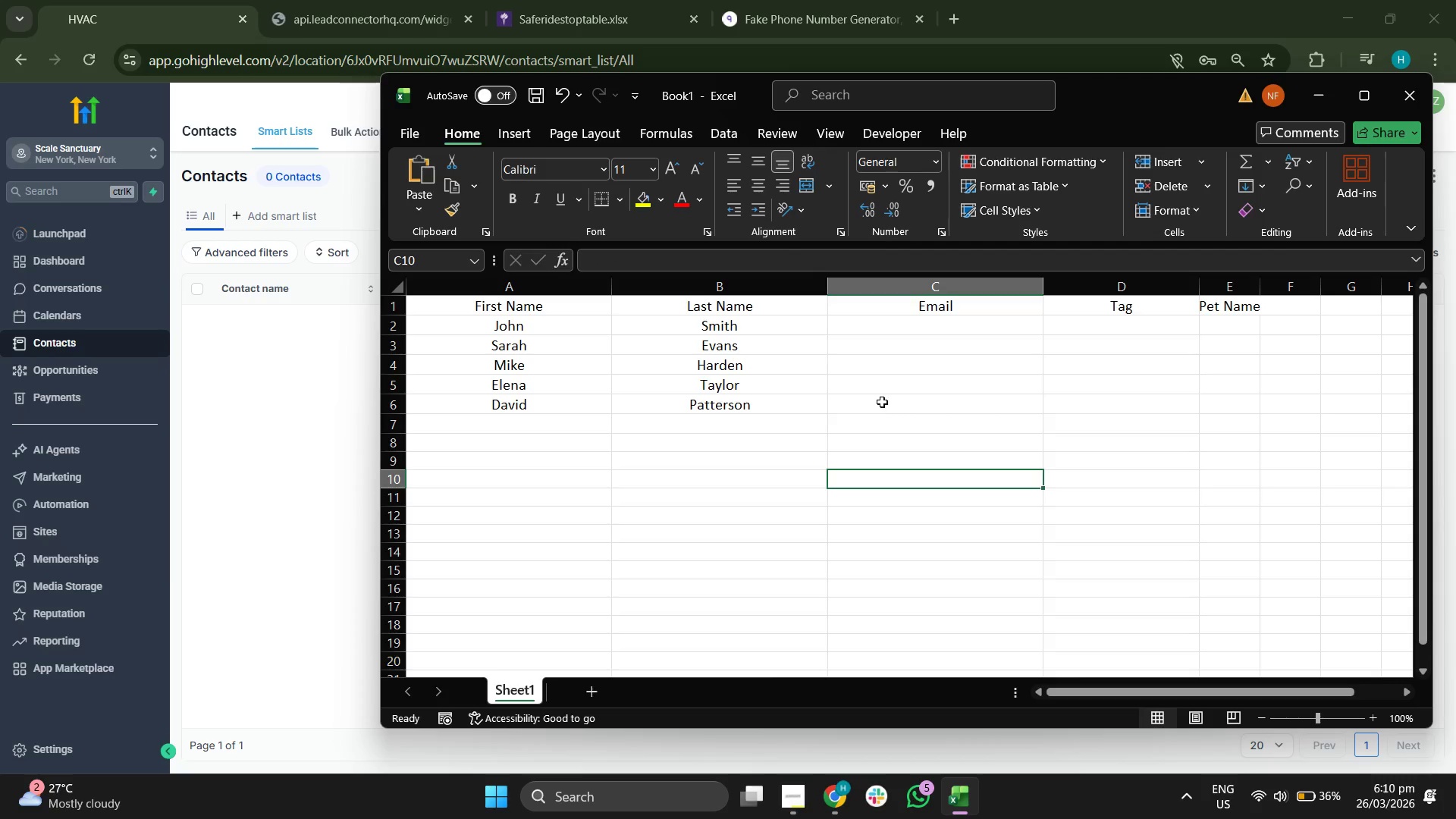 
left_click([930, 331])
 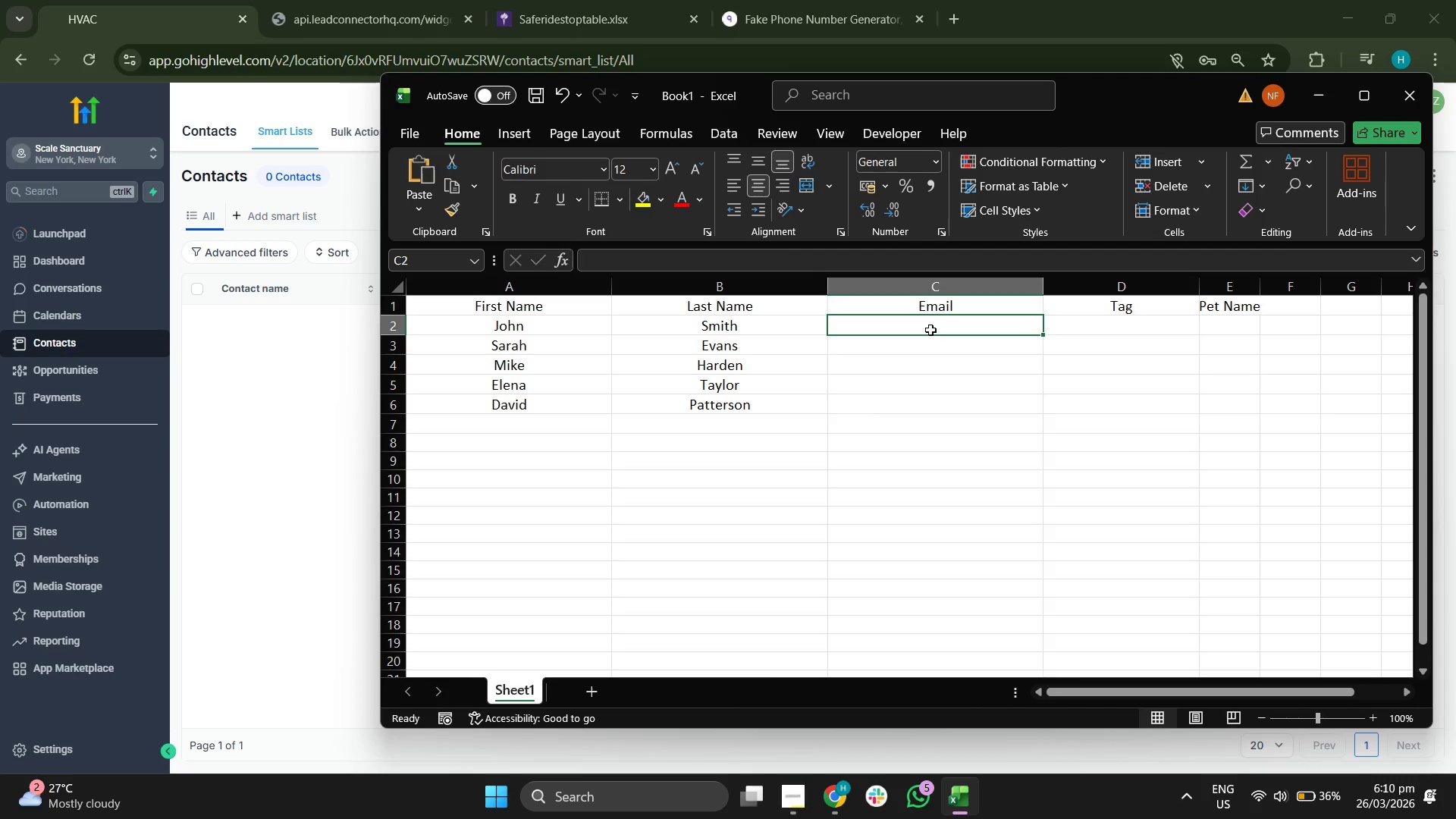 
type(john@example.cpm)
 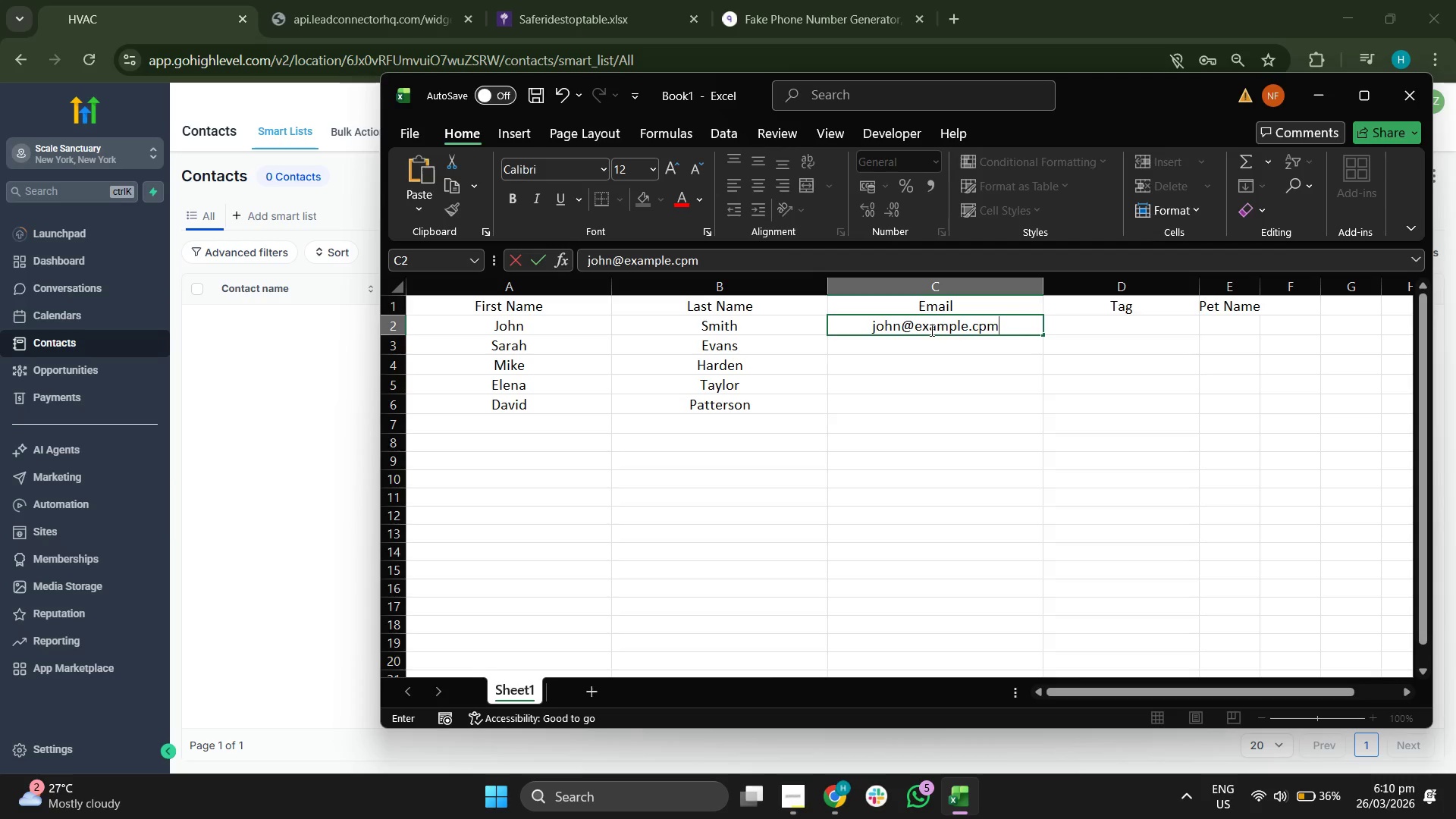 
left_click([948, 397])
 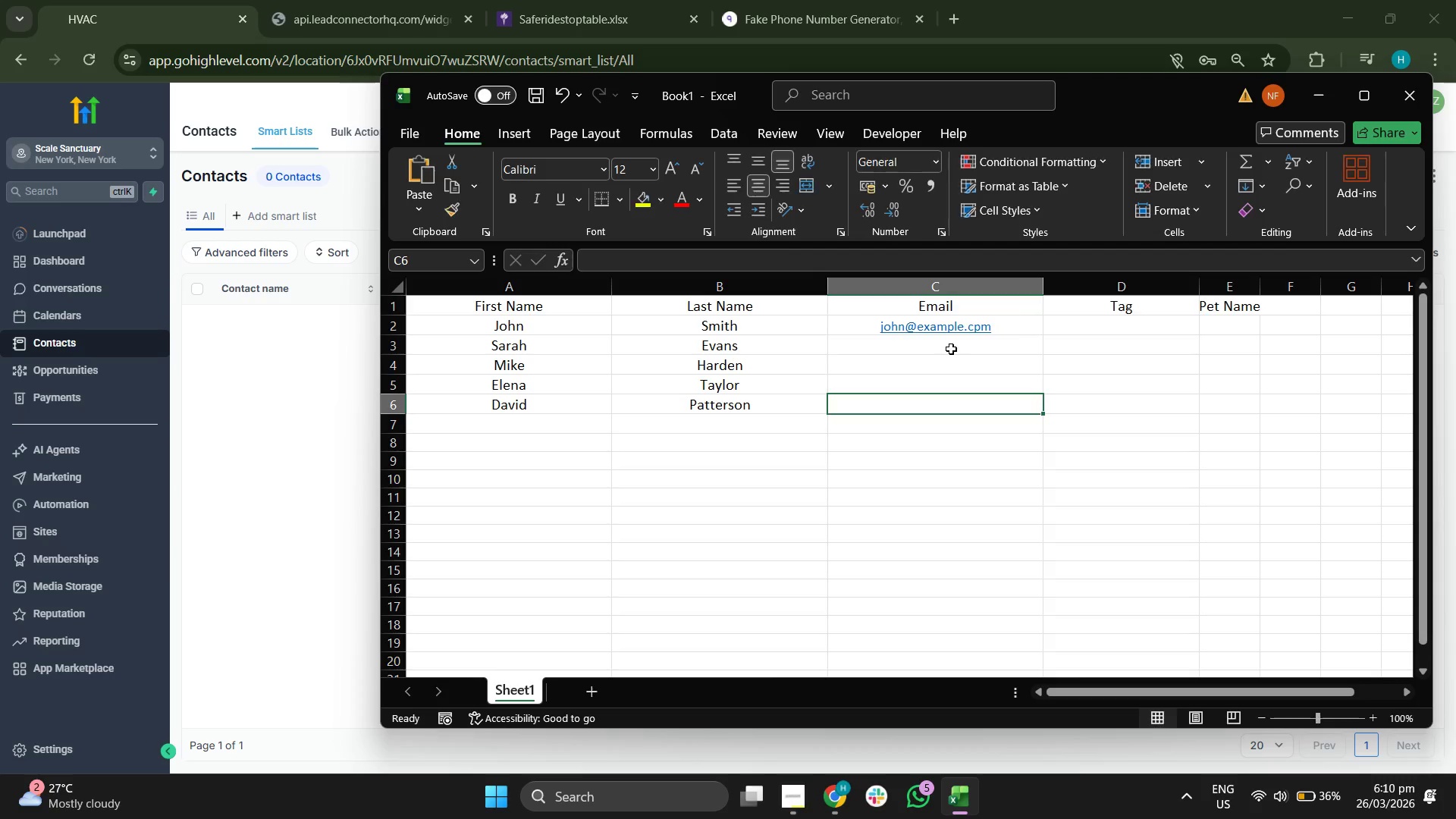 
left_click([952, 349])
 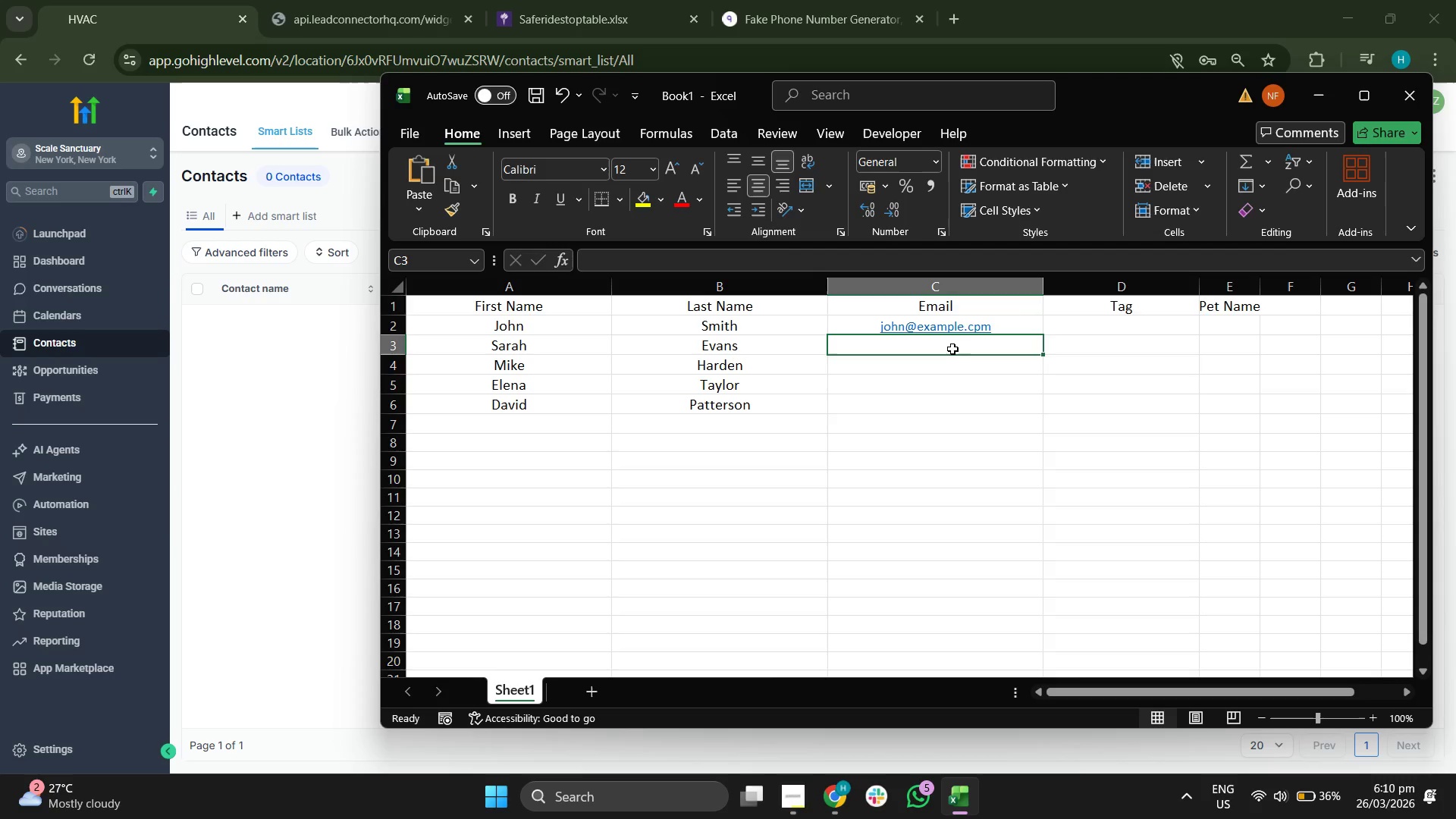 
type(sar)
key(Tab)
 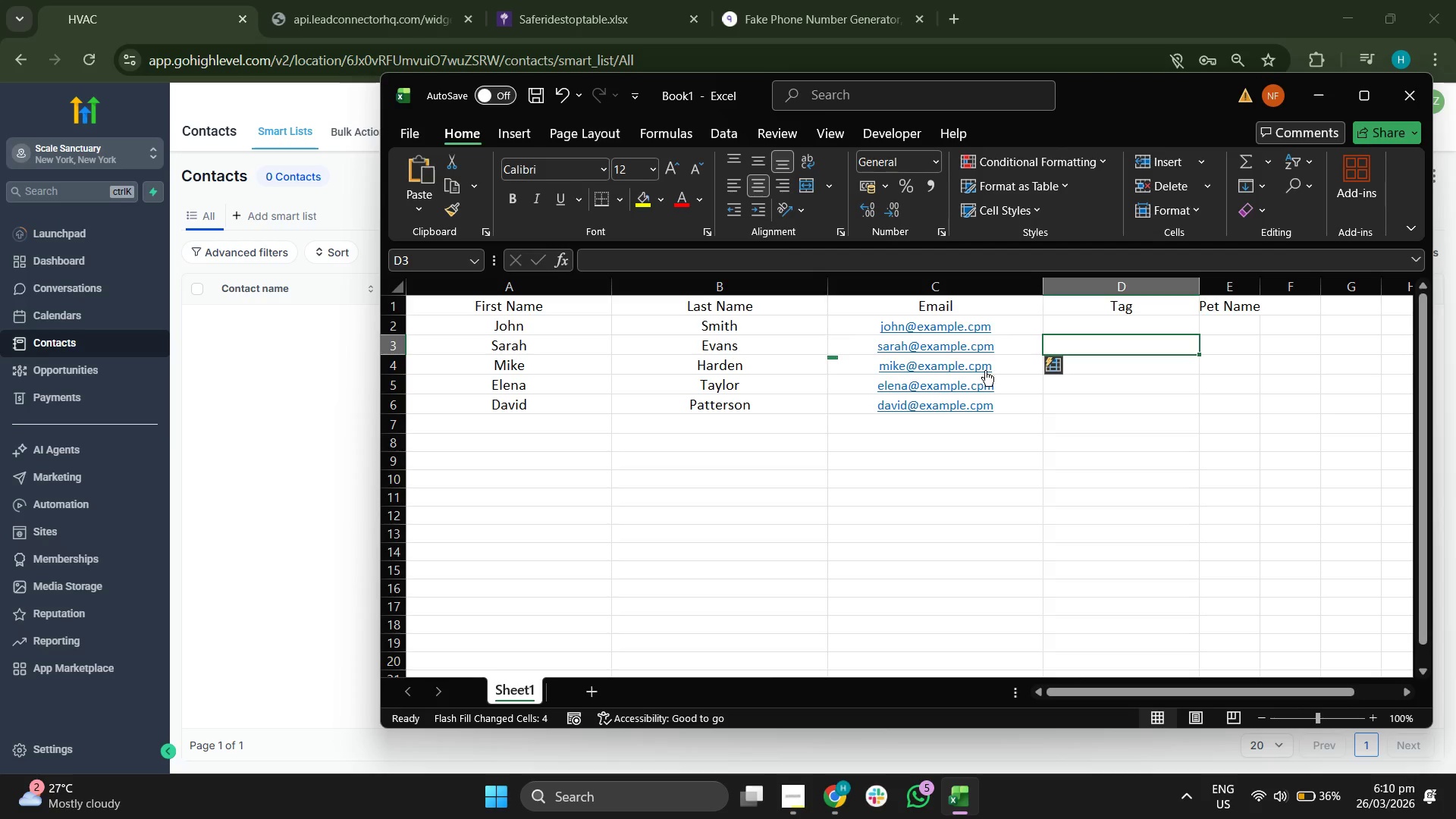 
left_click([852, 460])
 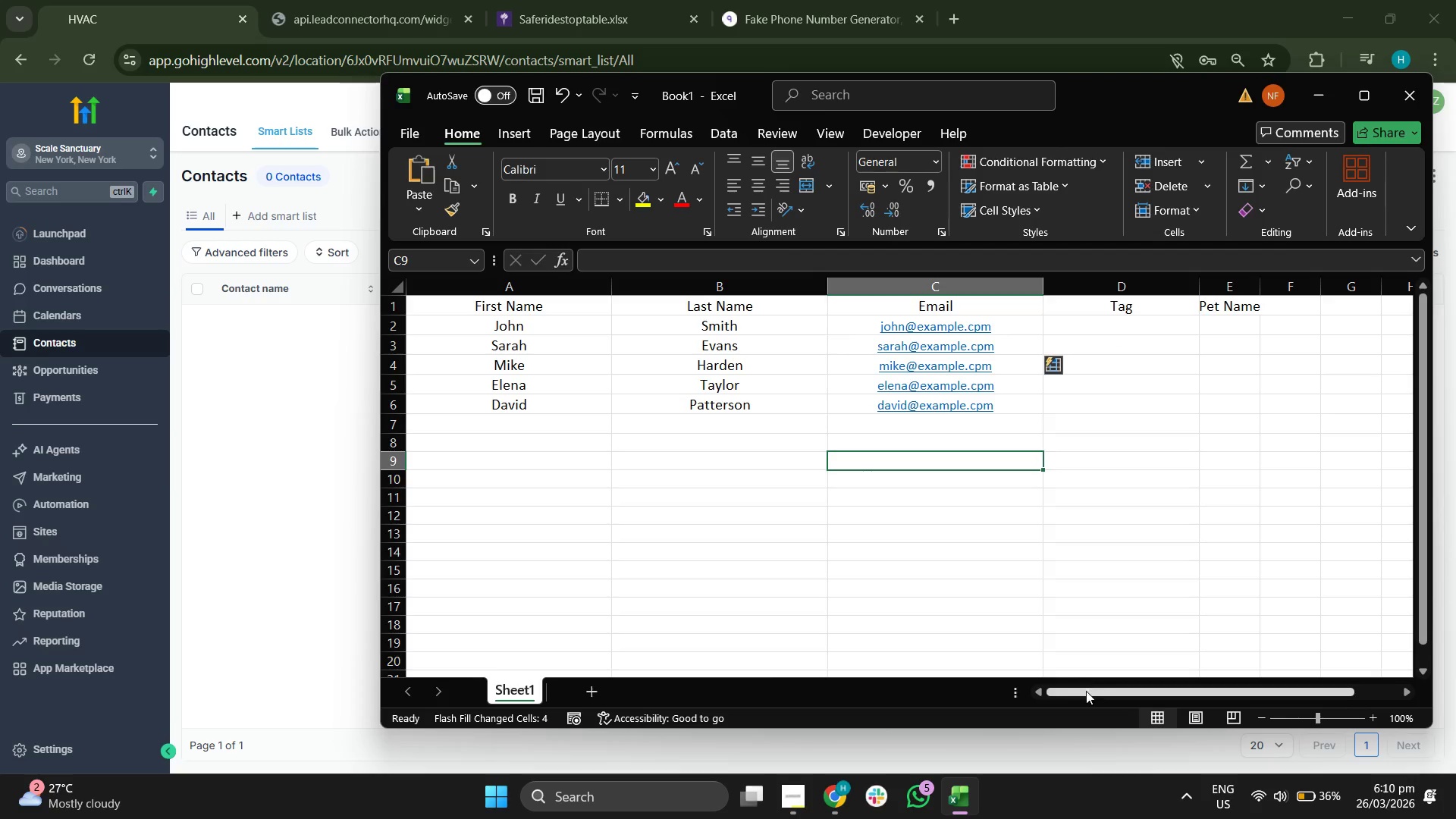 
left_click_drag(start_coordinate=[1087, 692], to_coordinate=[1049, 687])
 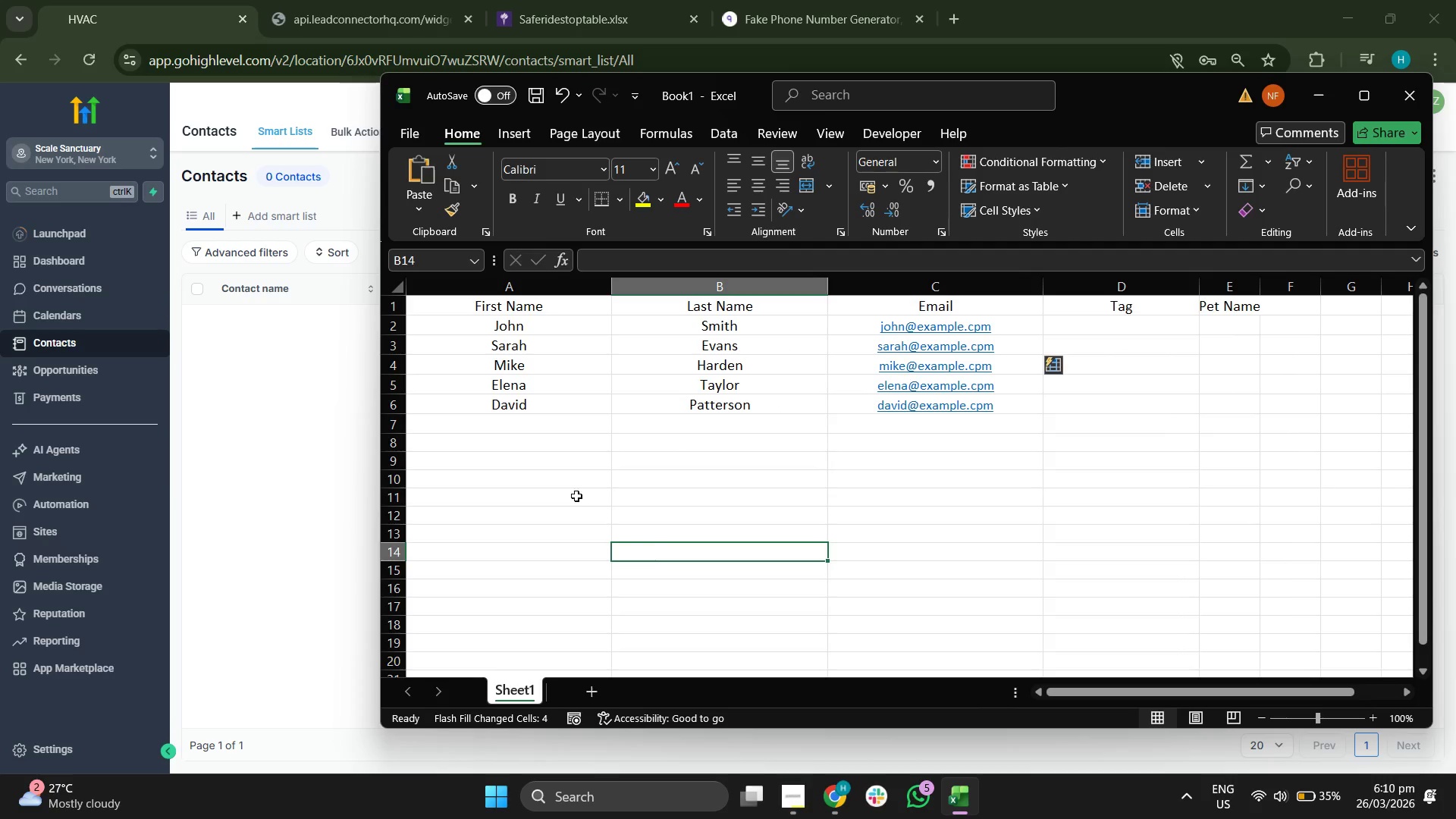 
double_click([554, 468])
 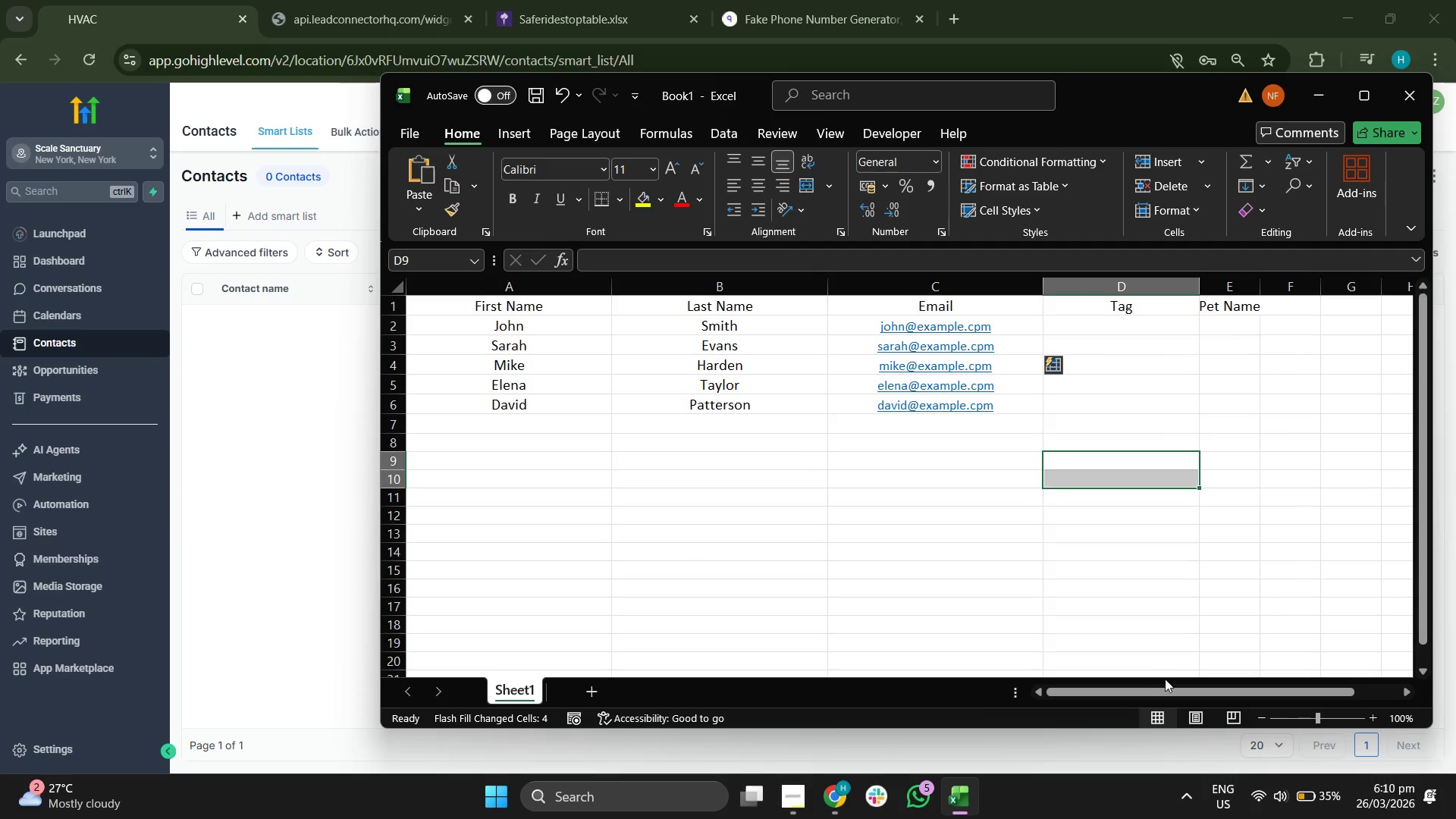 
left_click_drag(start_coordinate=[1162, 689], to_coordinate=[1190, 690])
 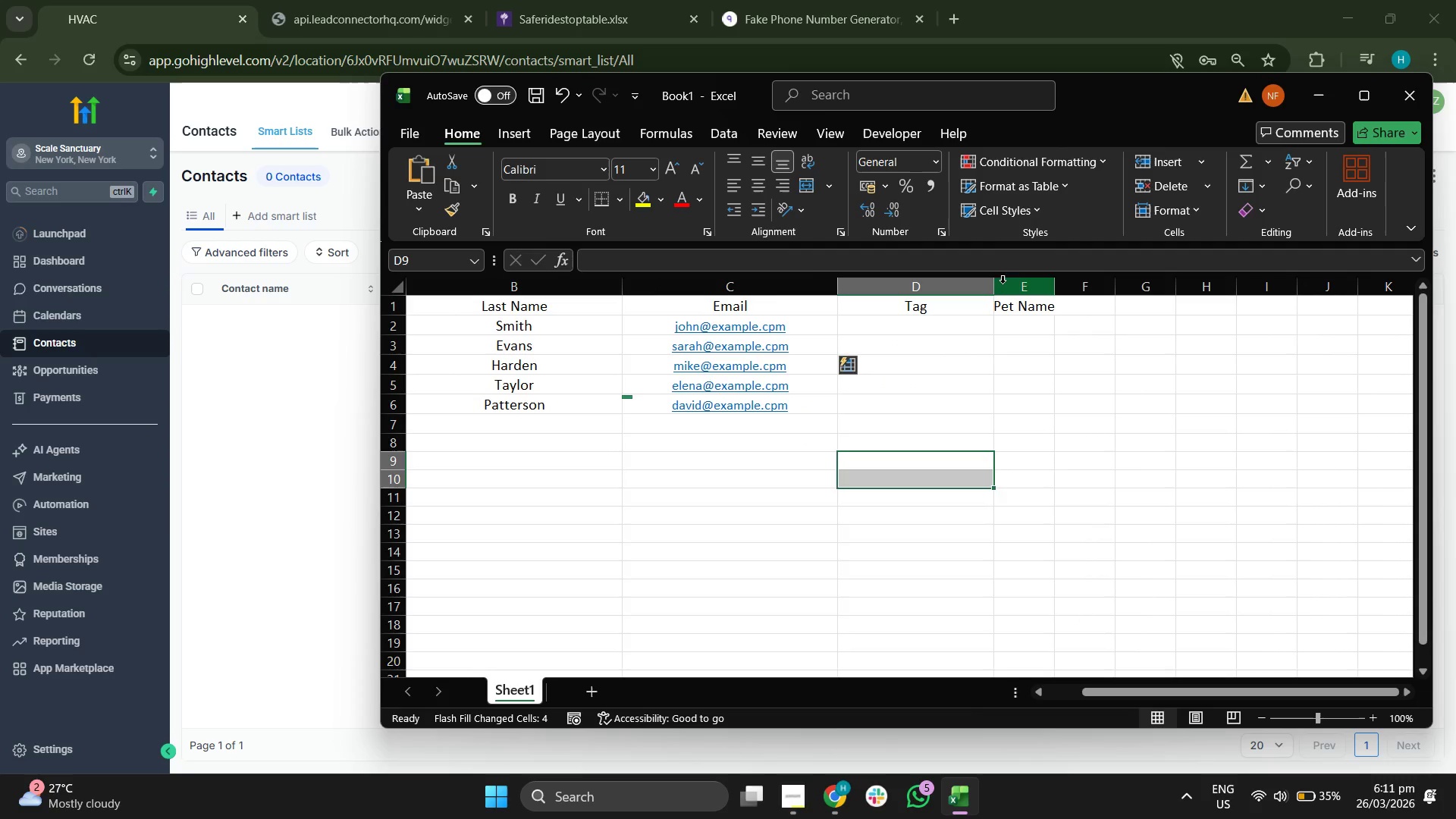 
left_click_drag(start_coordinate=[1053, 286], to_coordinate=[1128, 292])
 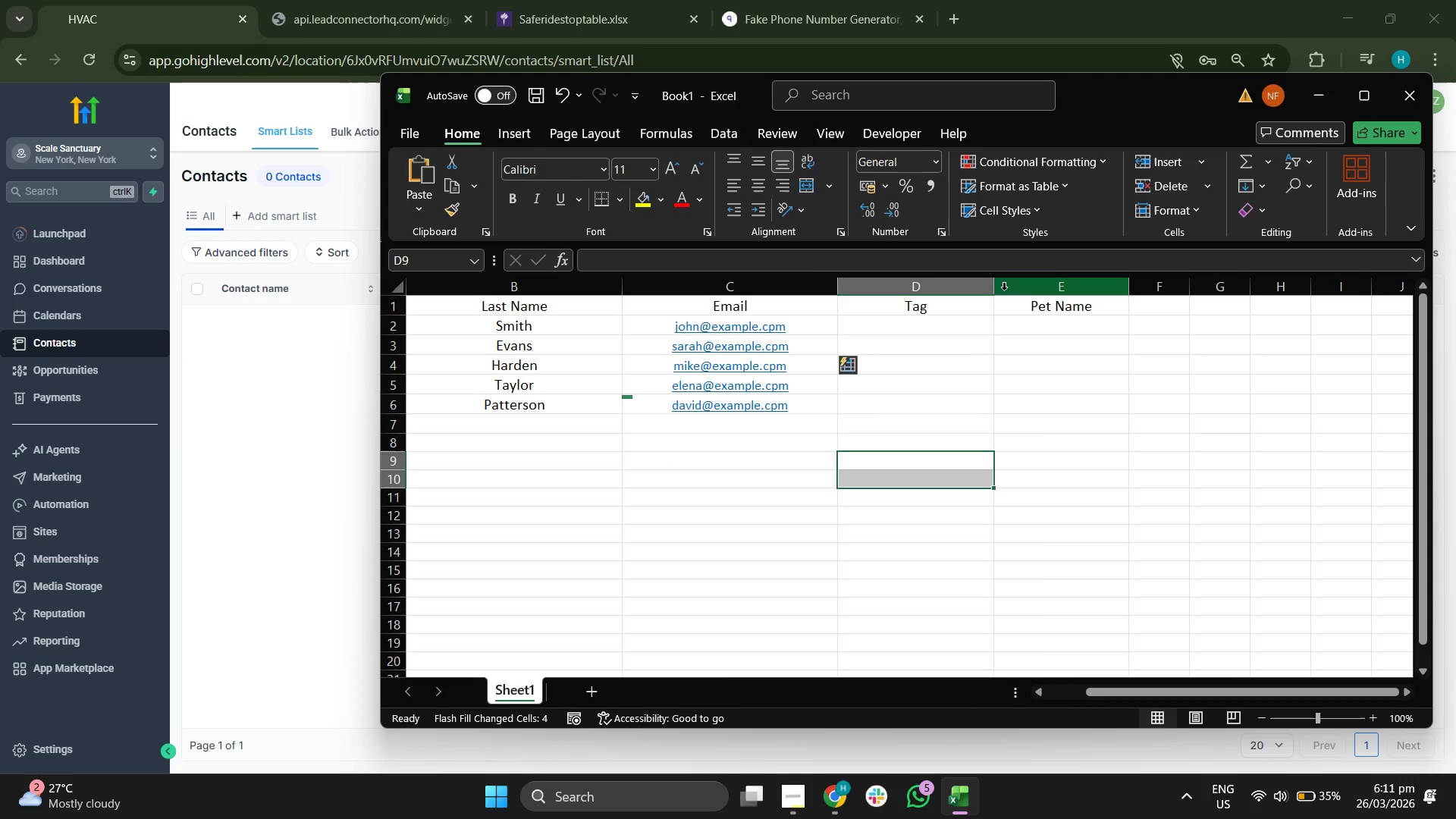 
left_click_drag(start_coordinate=[995, 290], to_coordinate=[1068, 295])
 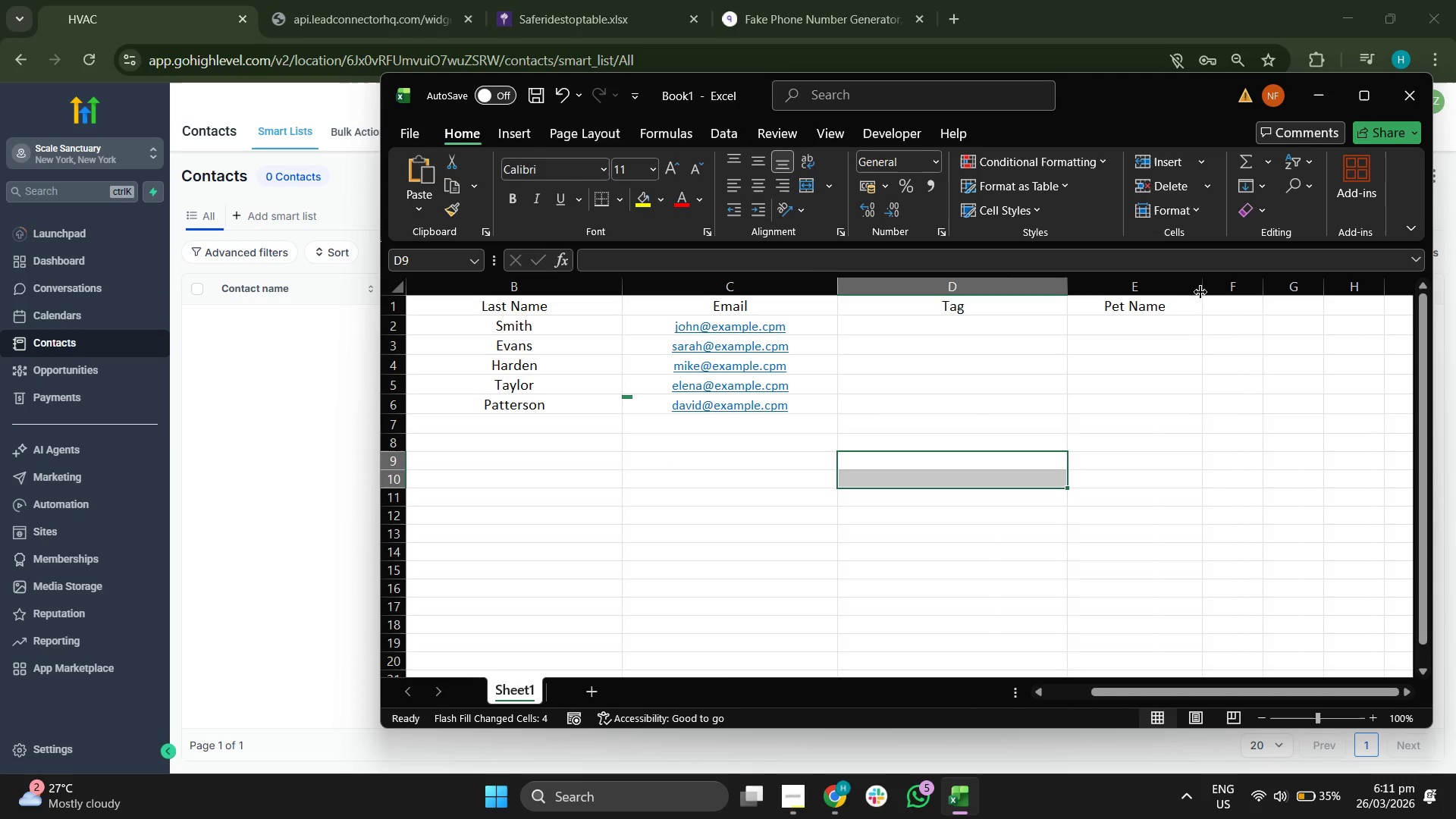 
left_click_drag(start_coordinate=[1204, 290], to_coordinate=[1230, 290])
 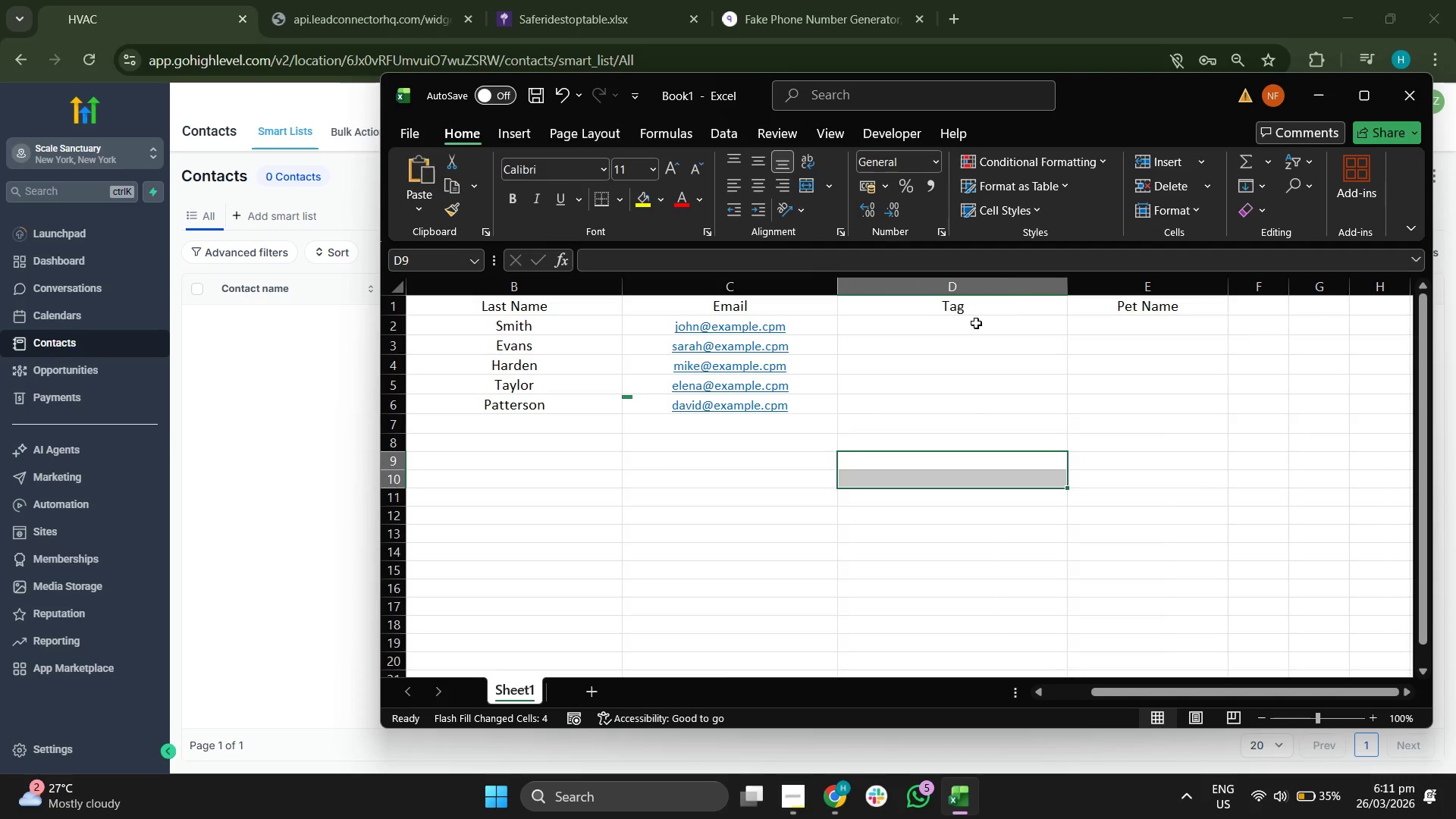 
left_click([975, 323])
 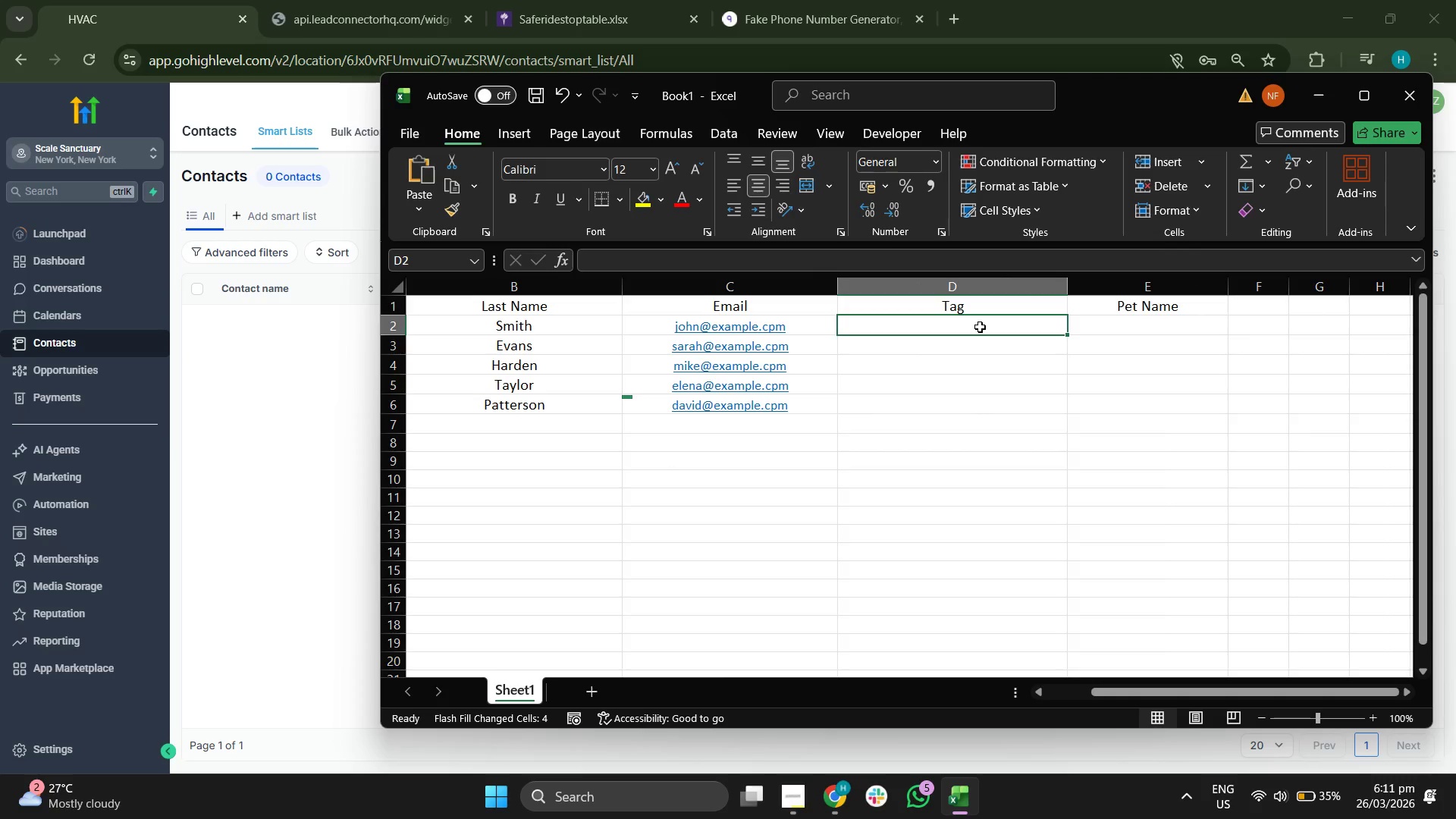 
type(Reptile_Owner)
 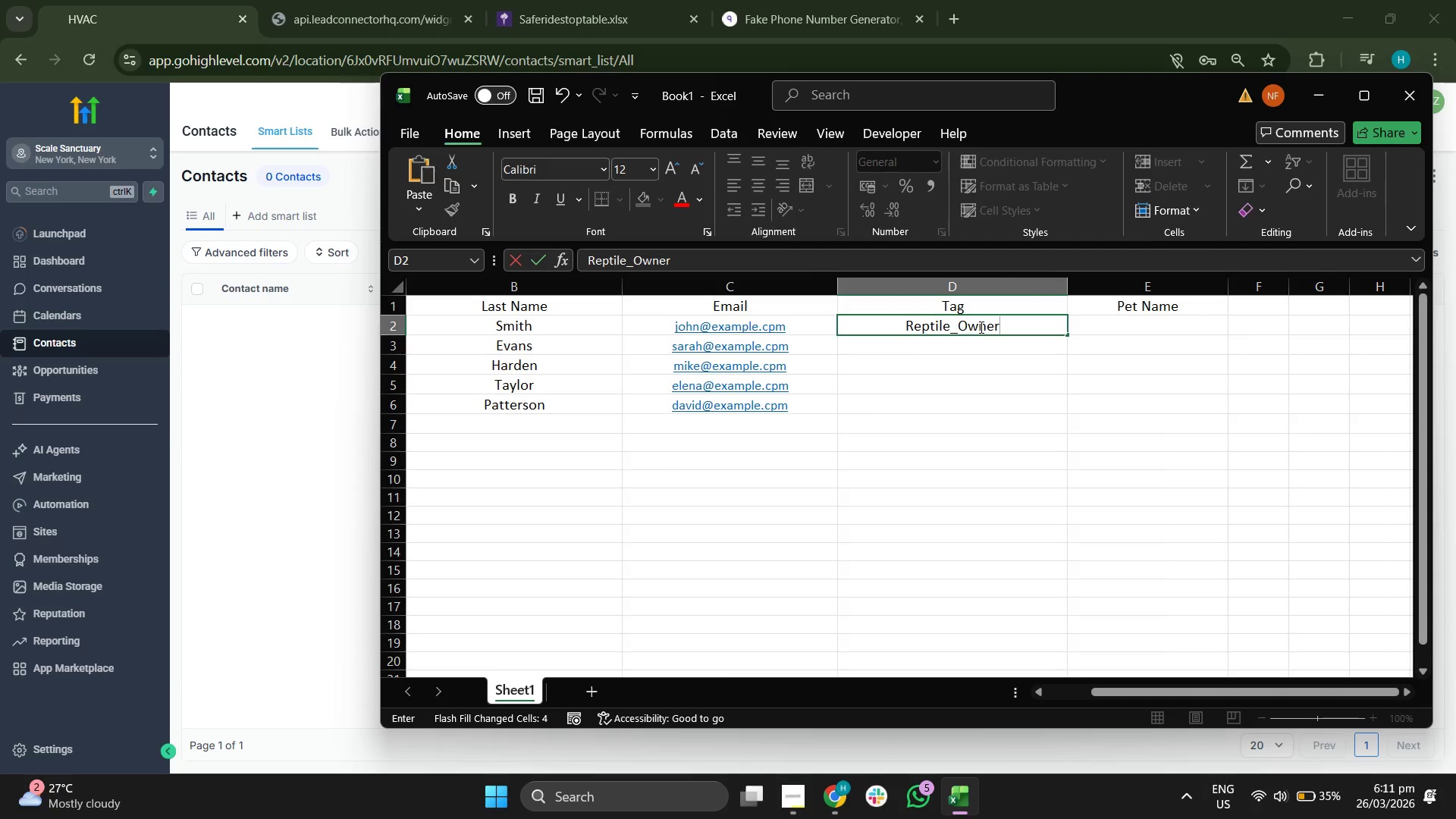 
key(Enter)
 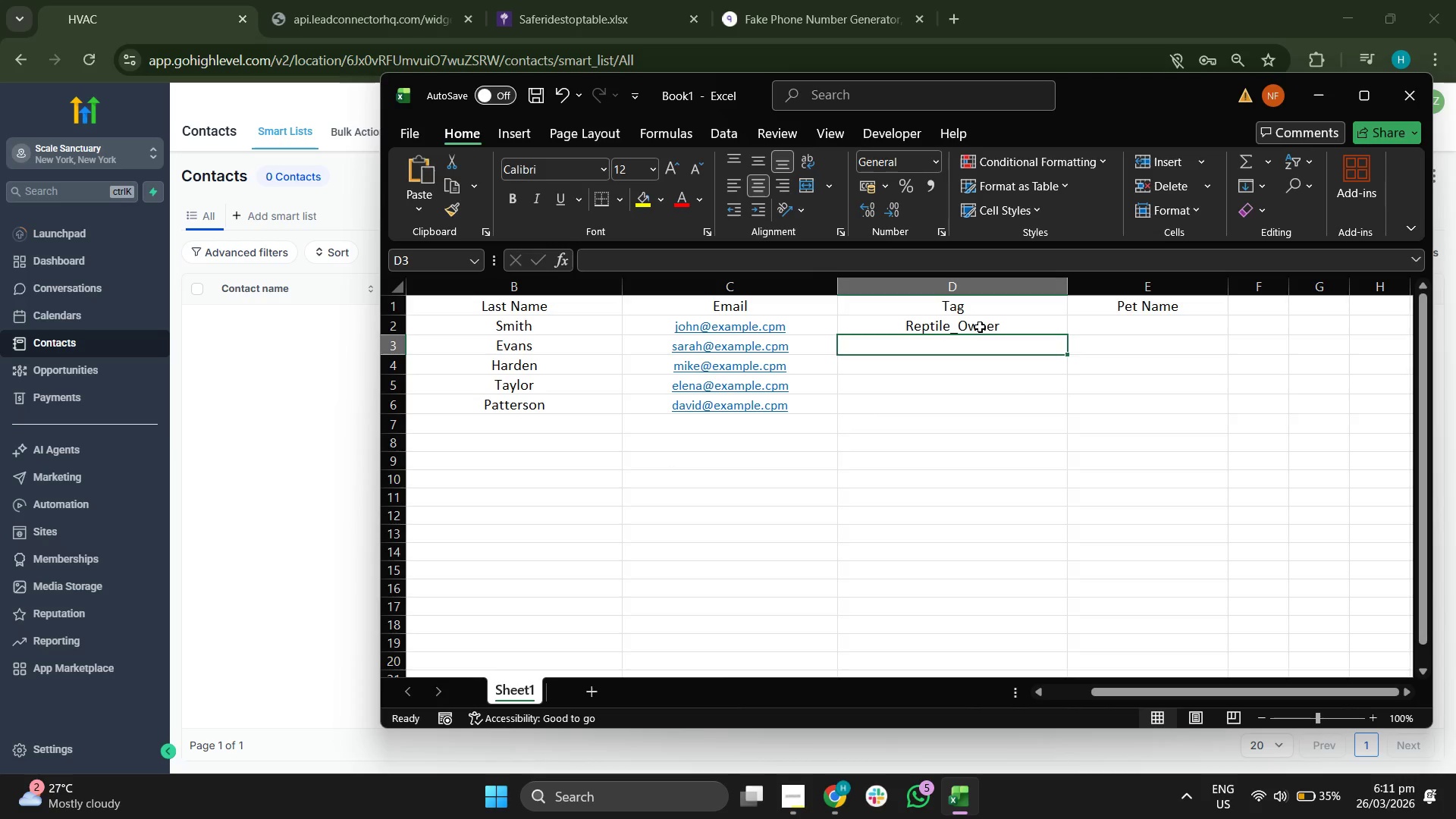 
left_click_drag(start_coordinate=[838, 417], to_coordinate=[782, 417])
 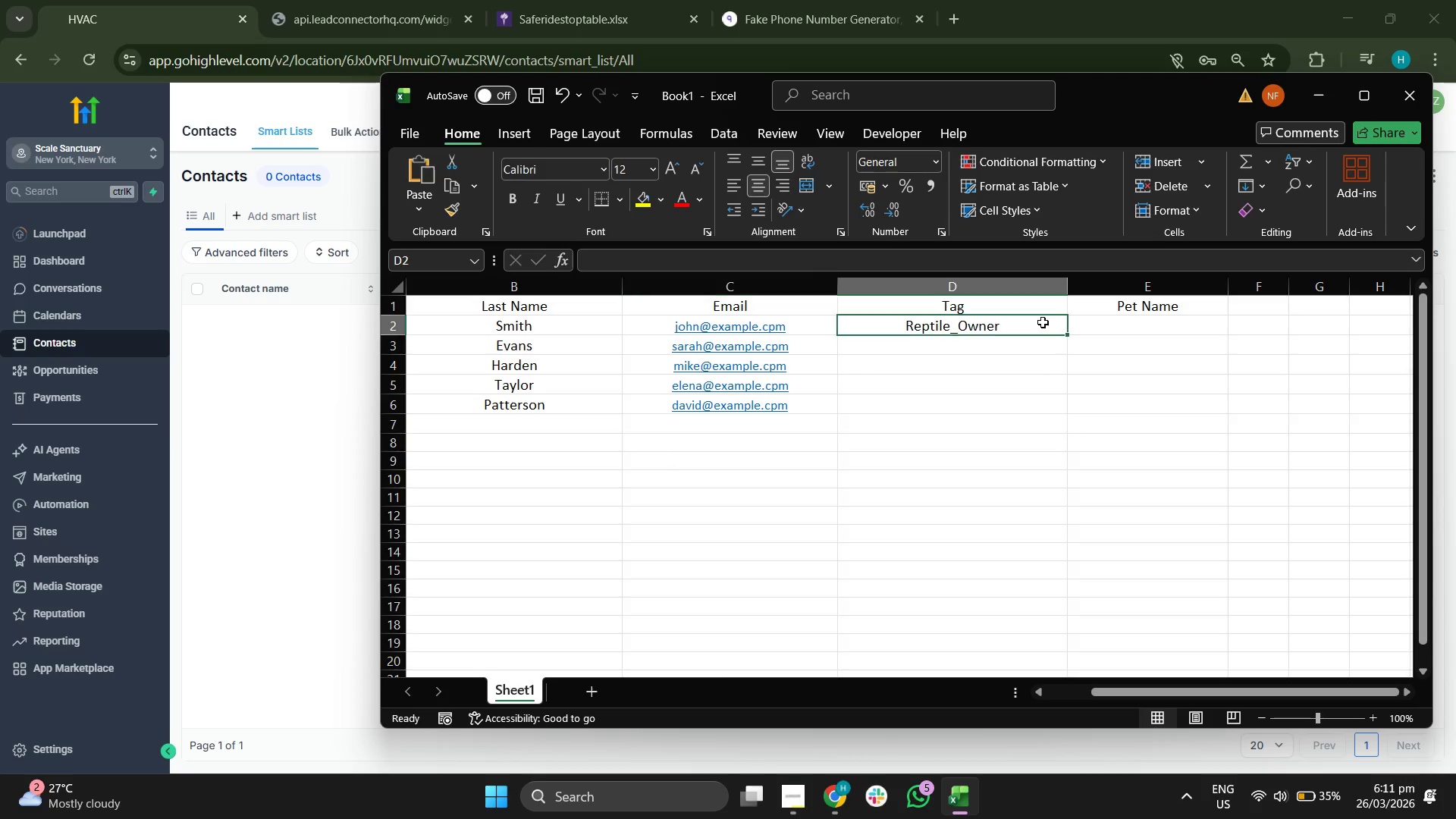 
left_click([1043, 322])
 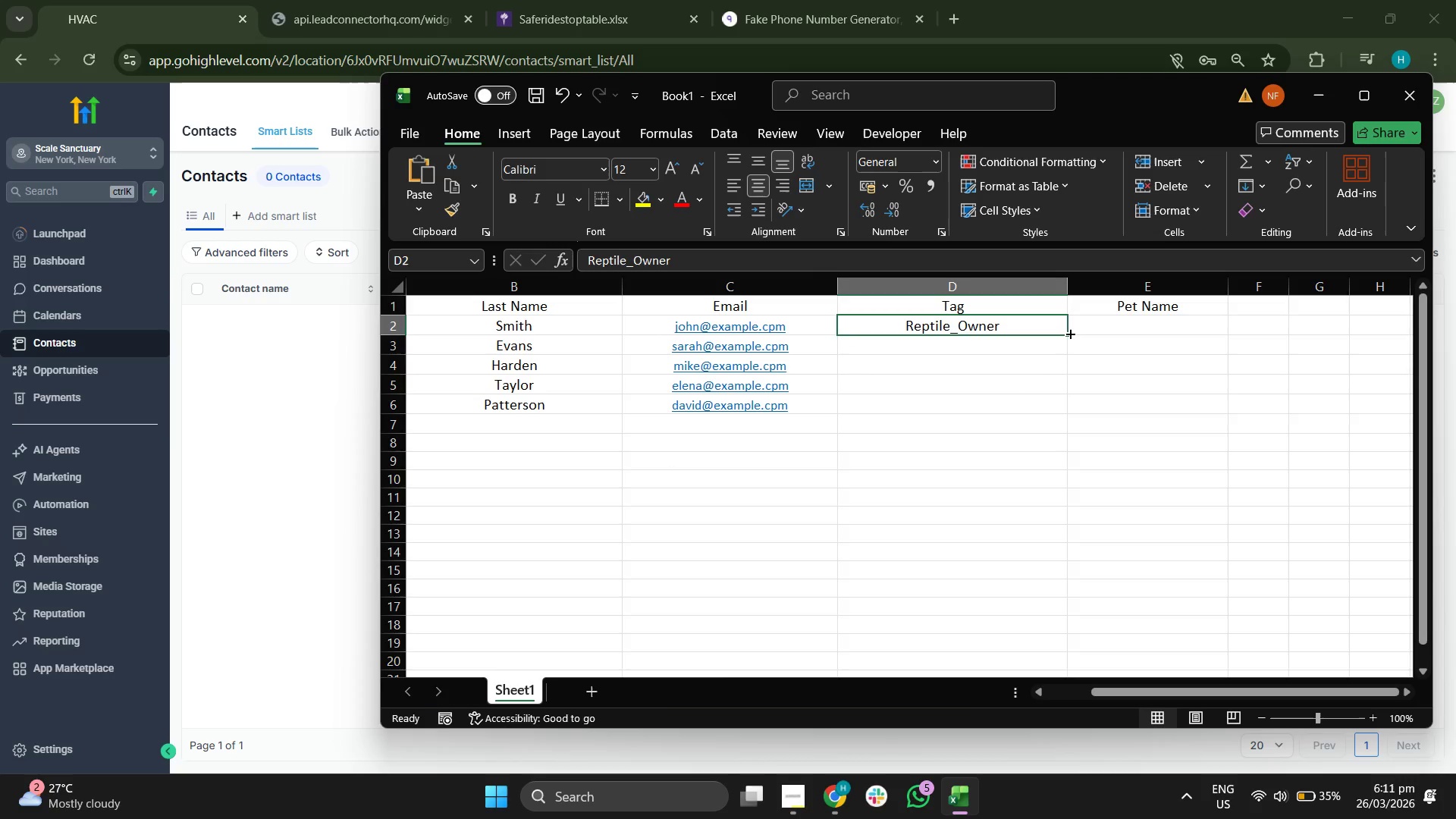 
left_click_drag(start_coordinate=[1069, 333], to_coordinate=[1052, 406])
 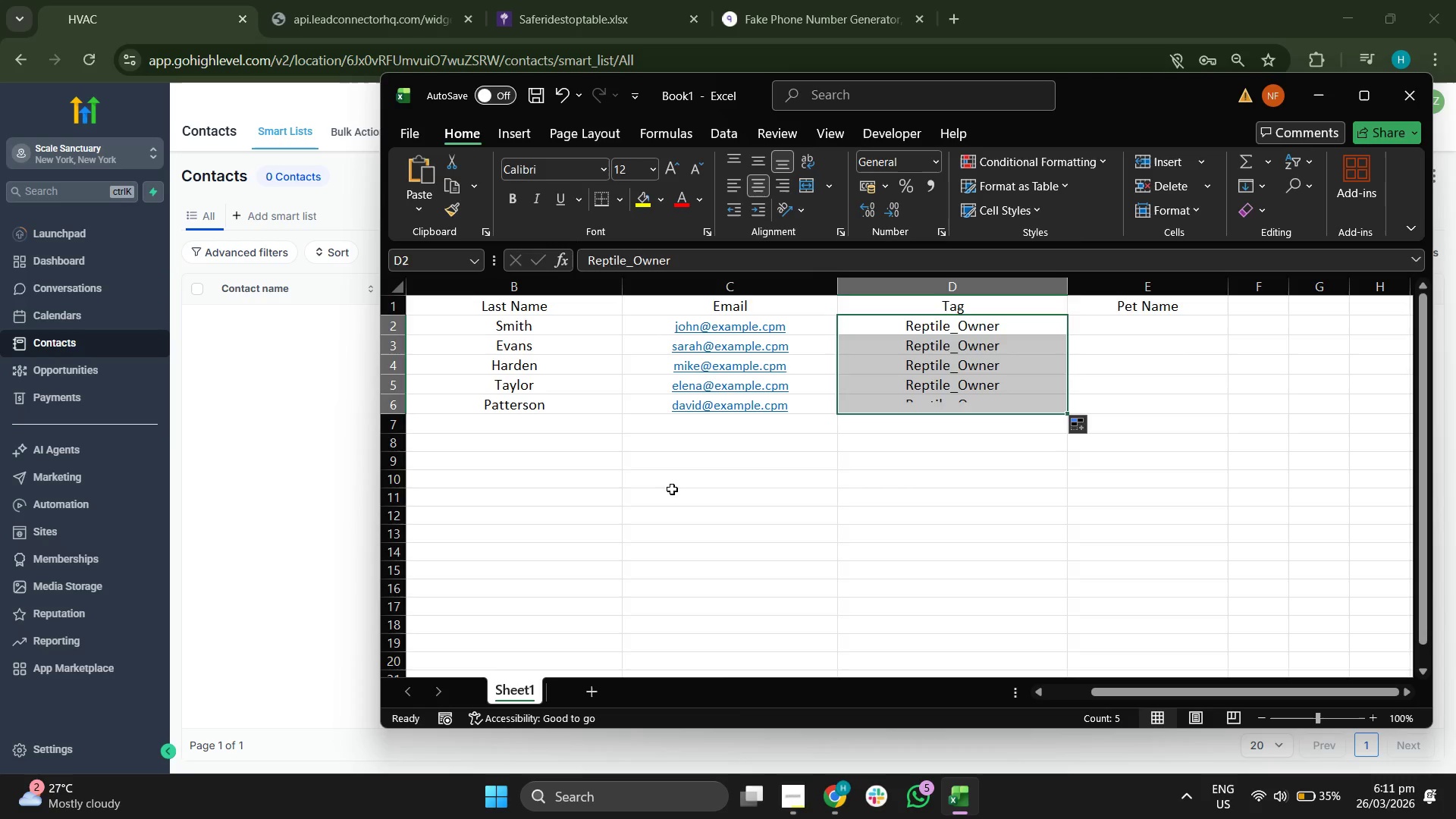 
left_click([672, 489])
 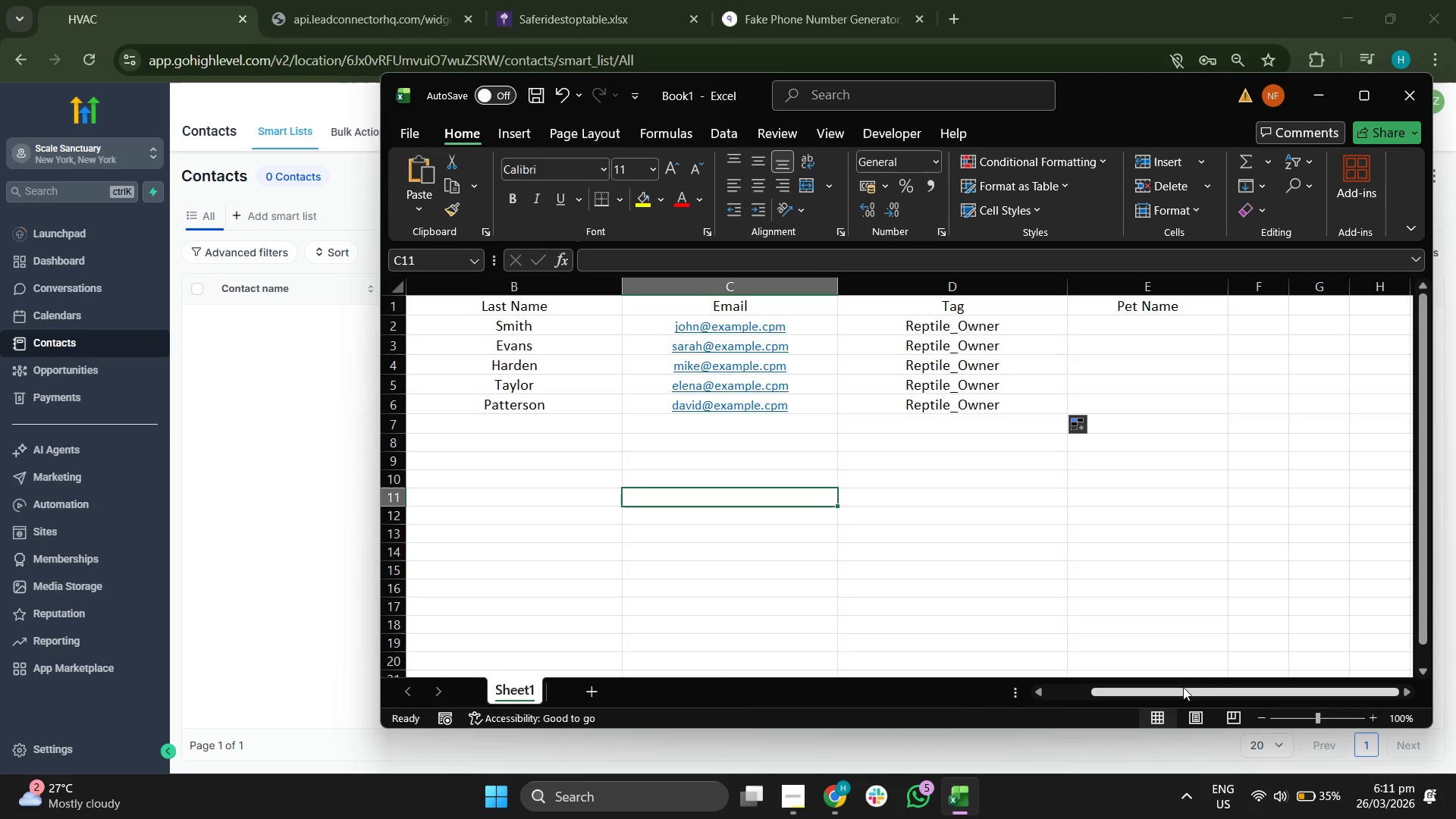 
left_click_drag(start_coordinate=[1181, 697], to_coordinate=[1173, 690])
 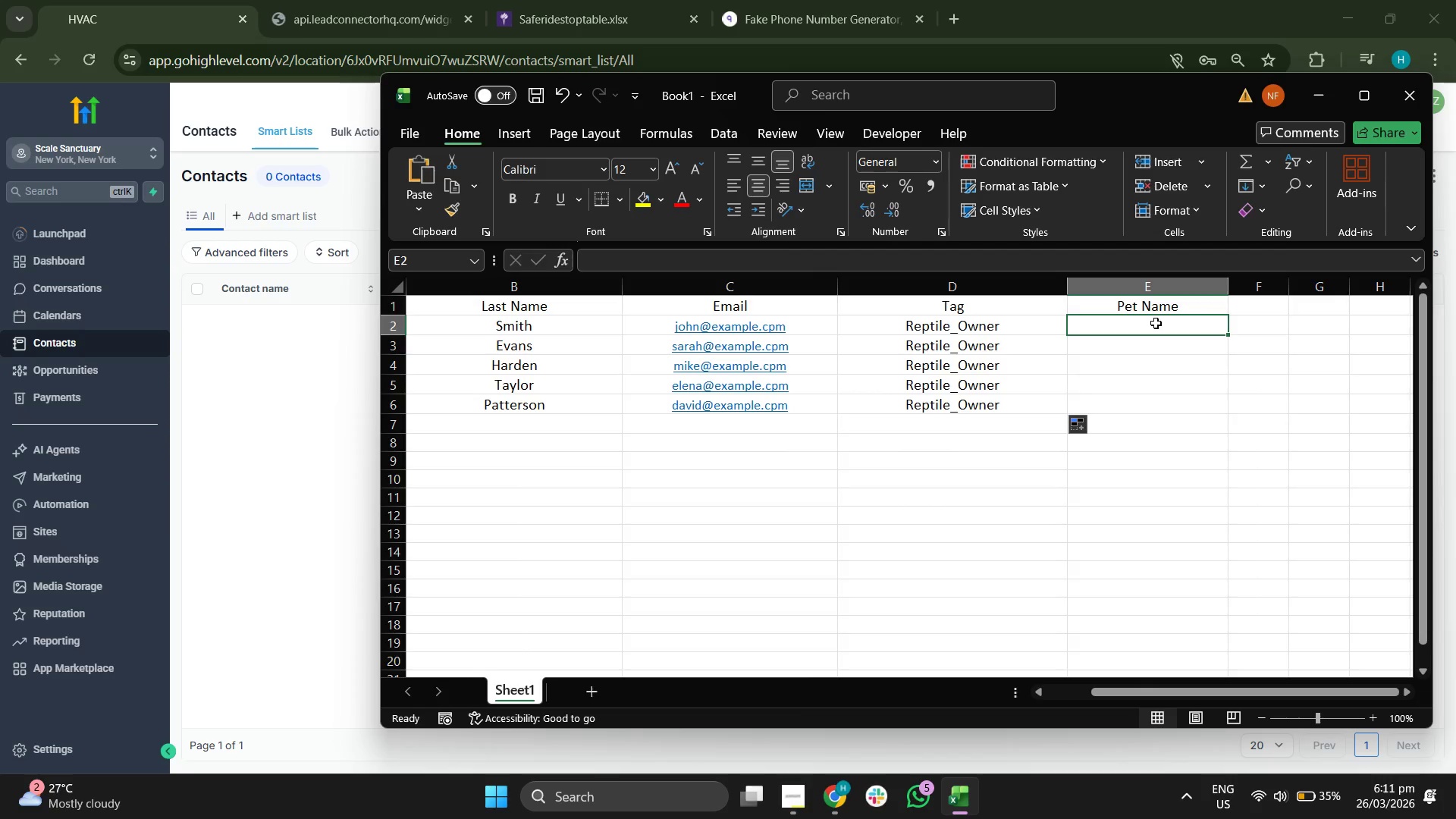 
type(Spike)
 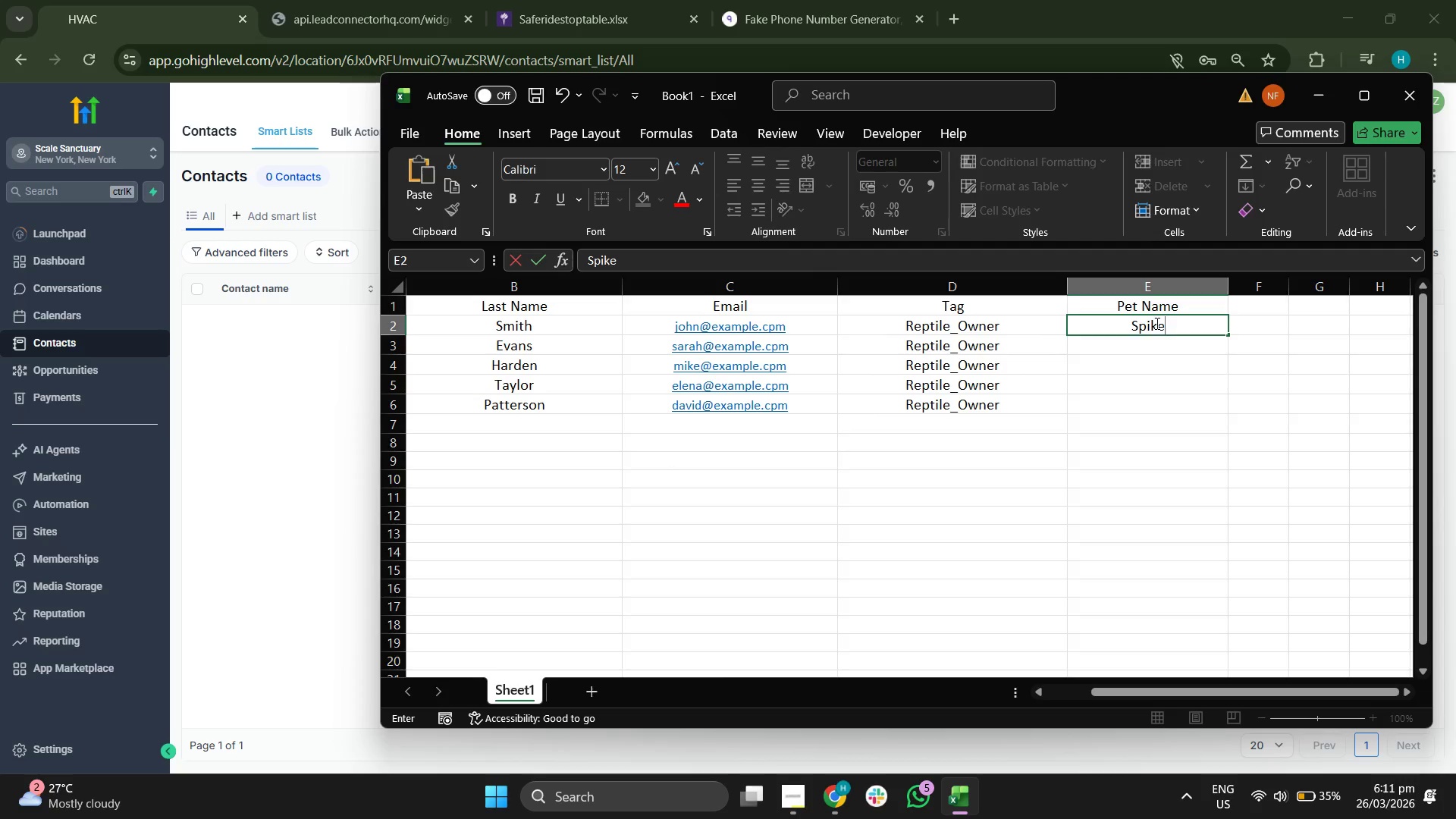 
key(Enter)
 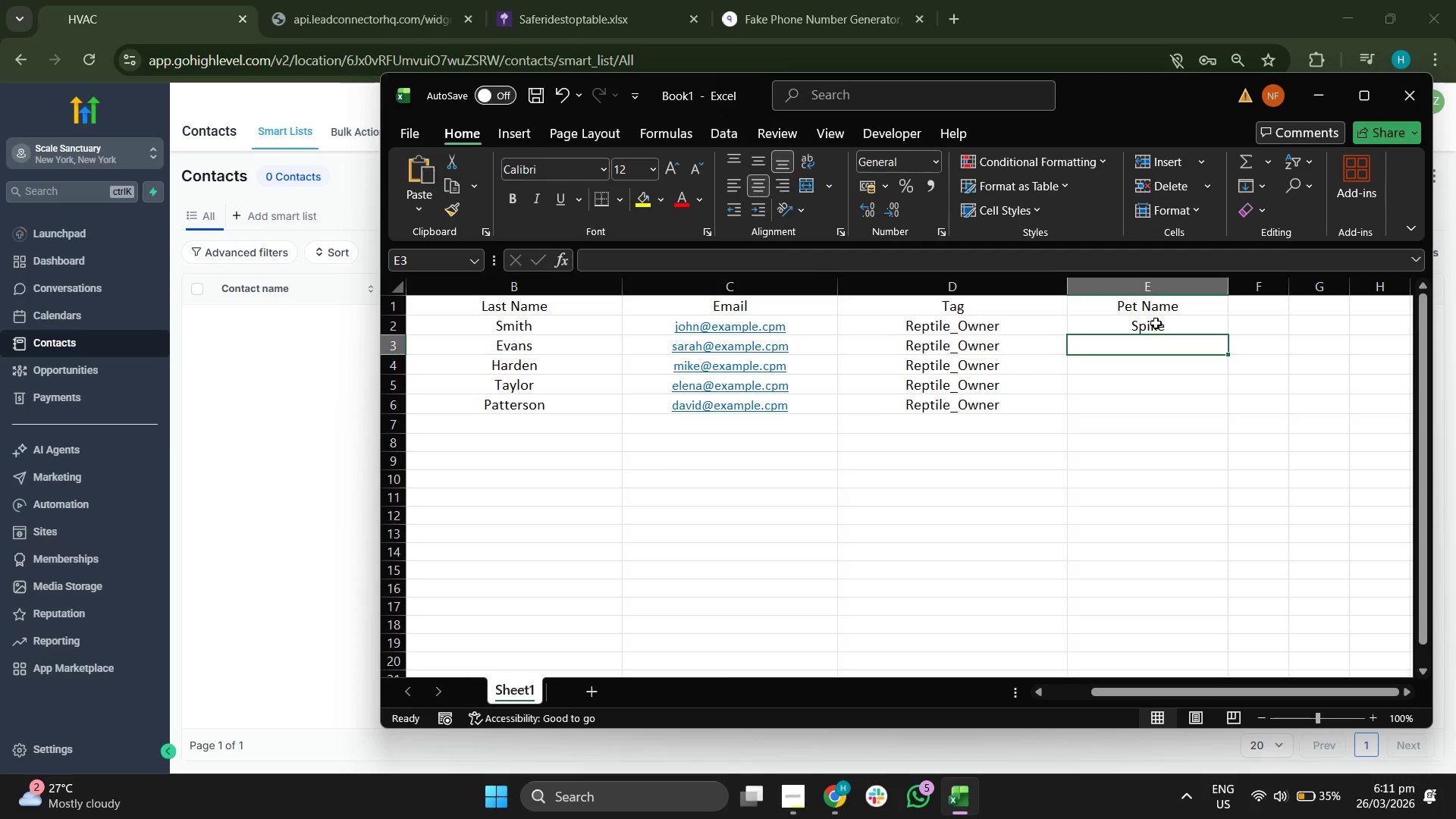 
type(Rex)
 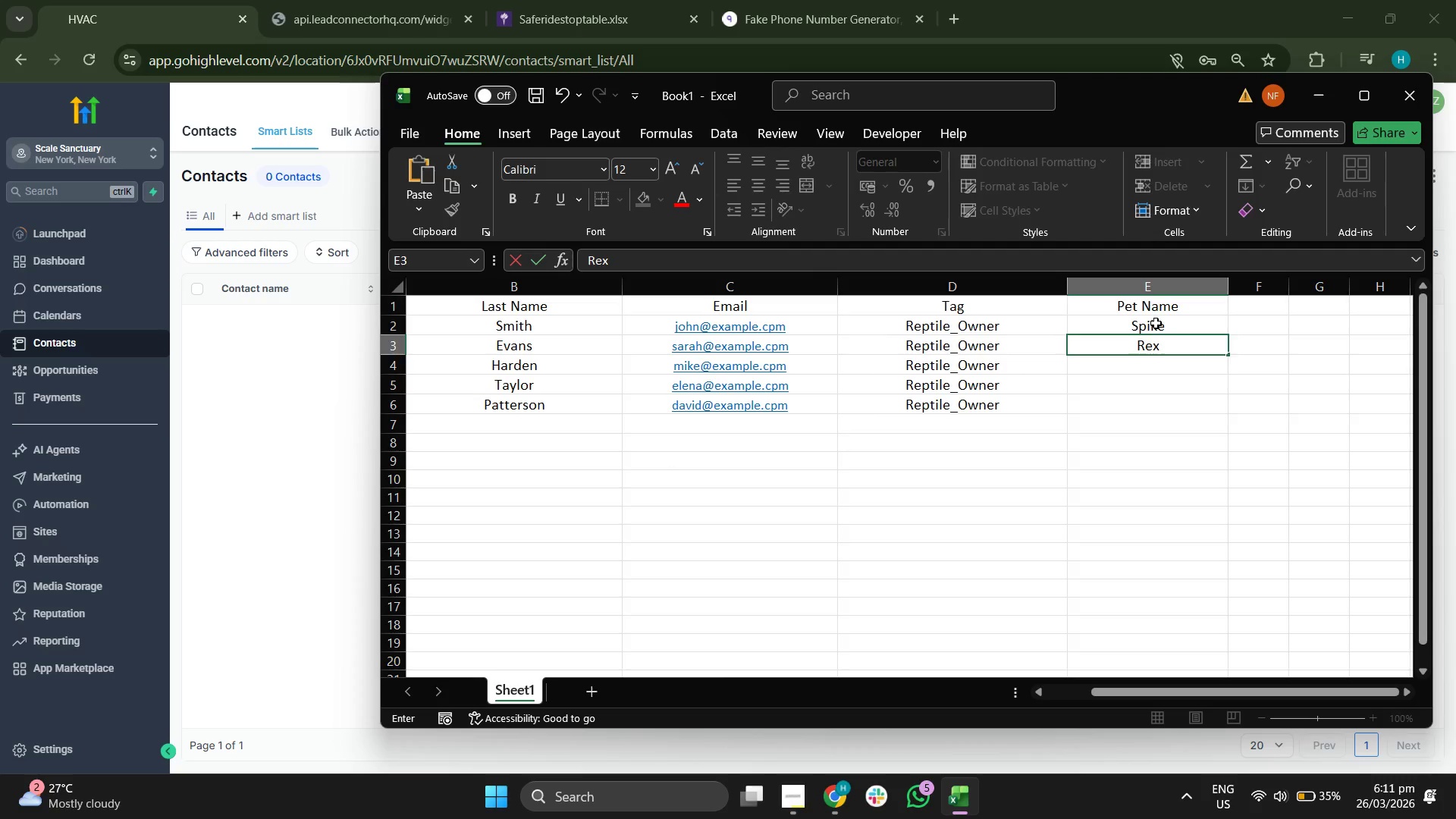 
key(Enter)
 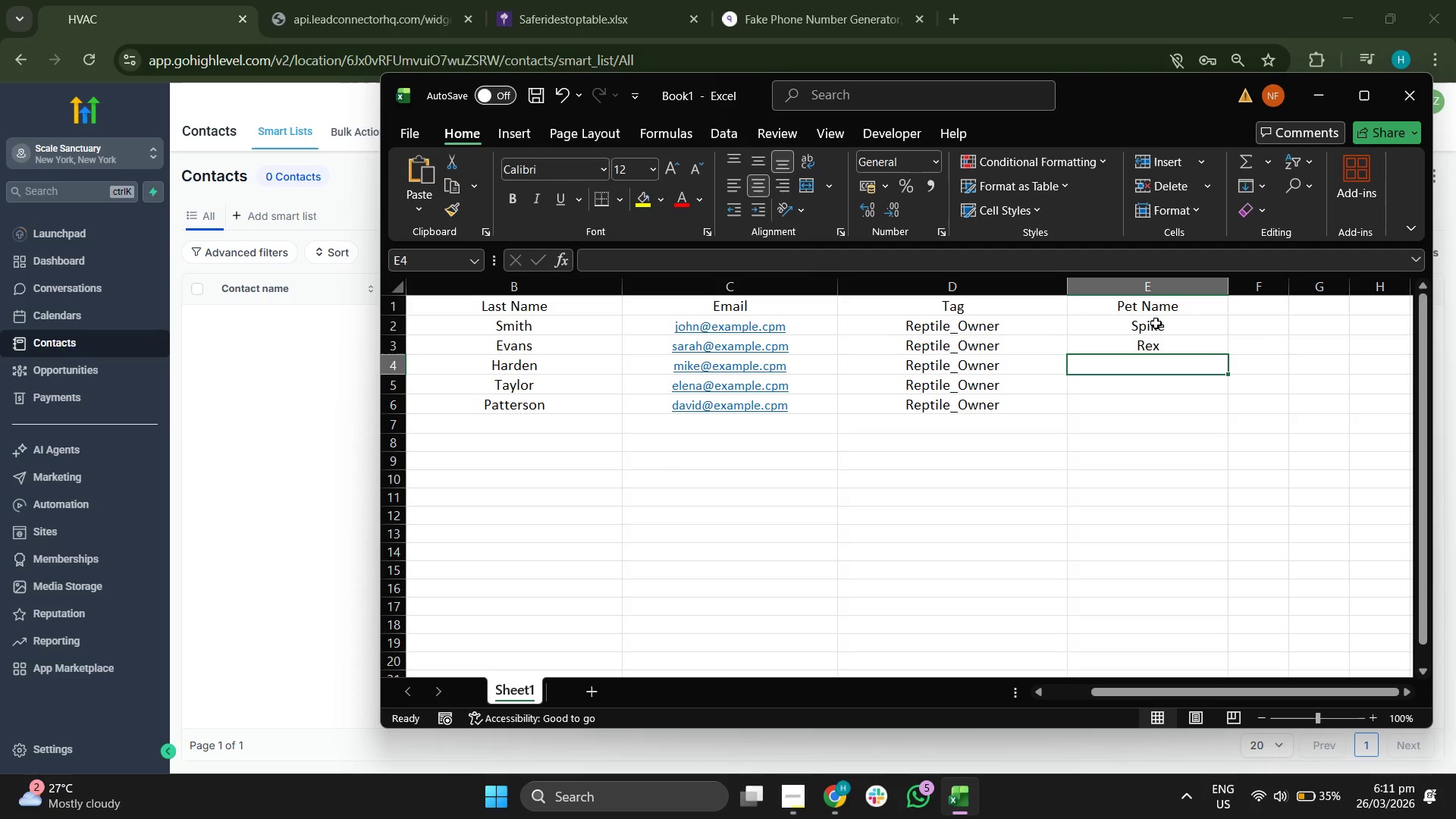 
type(Appolo)
 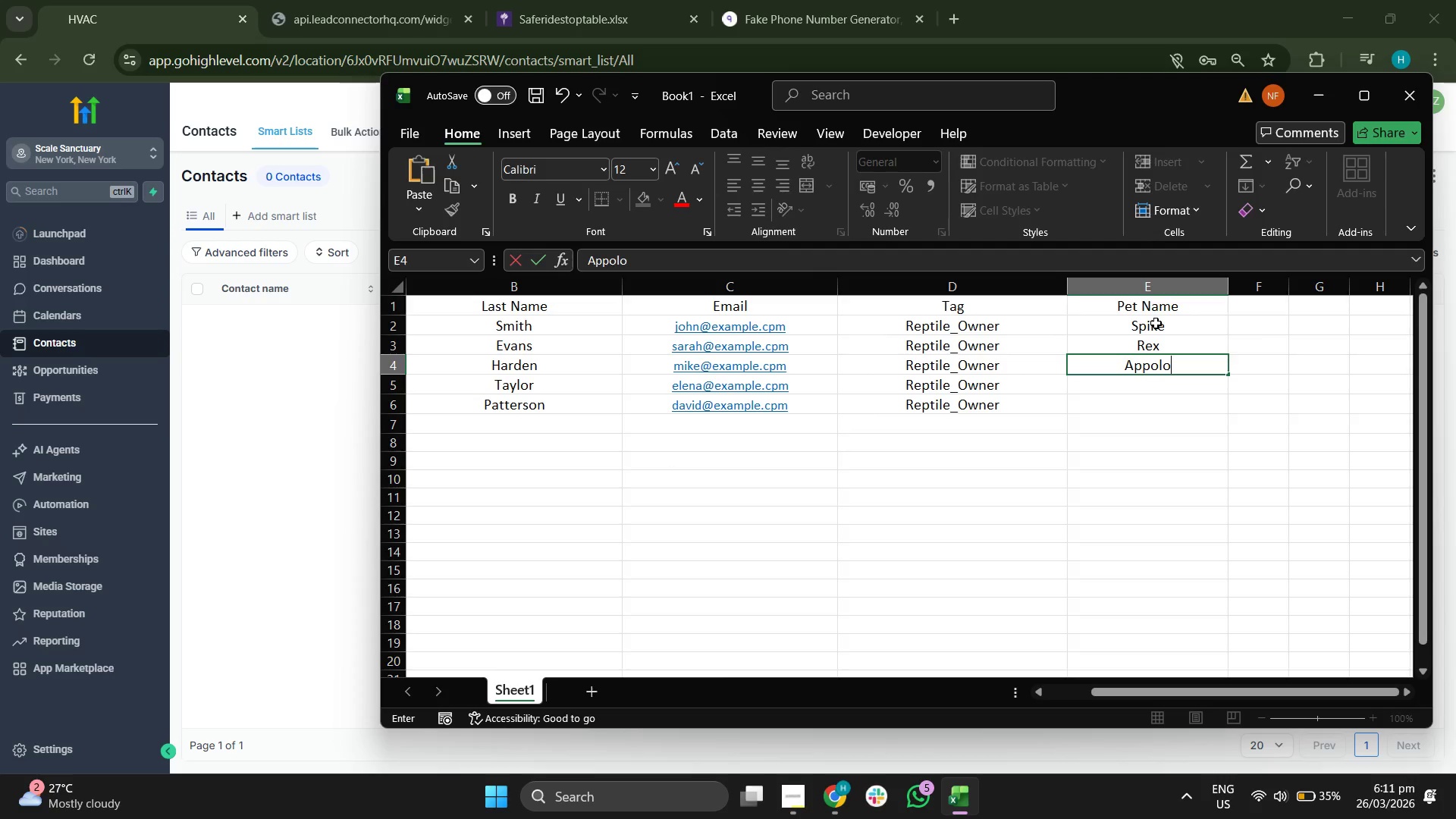 
key(Enter)
 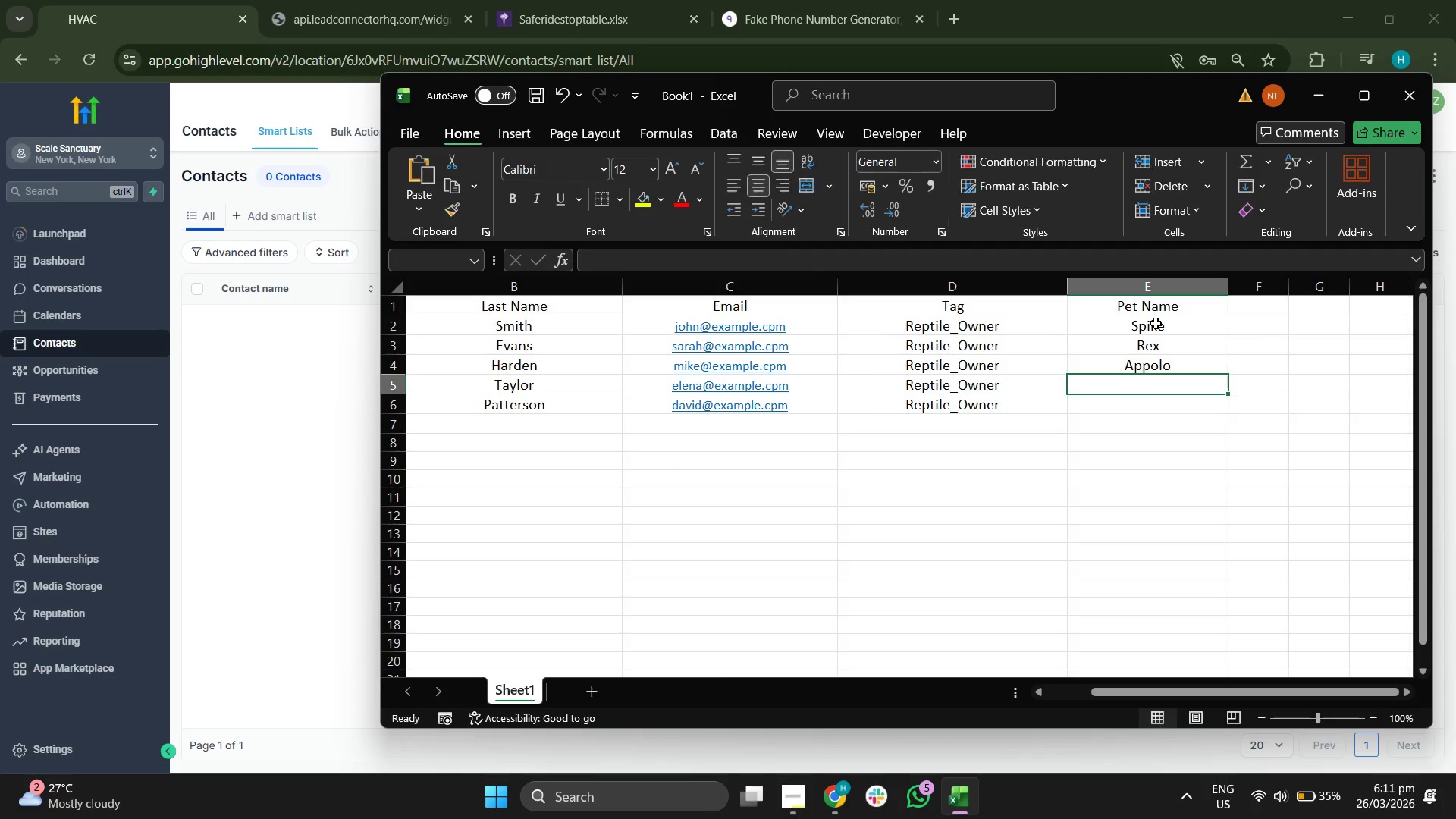 
type(Yoshi)
 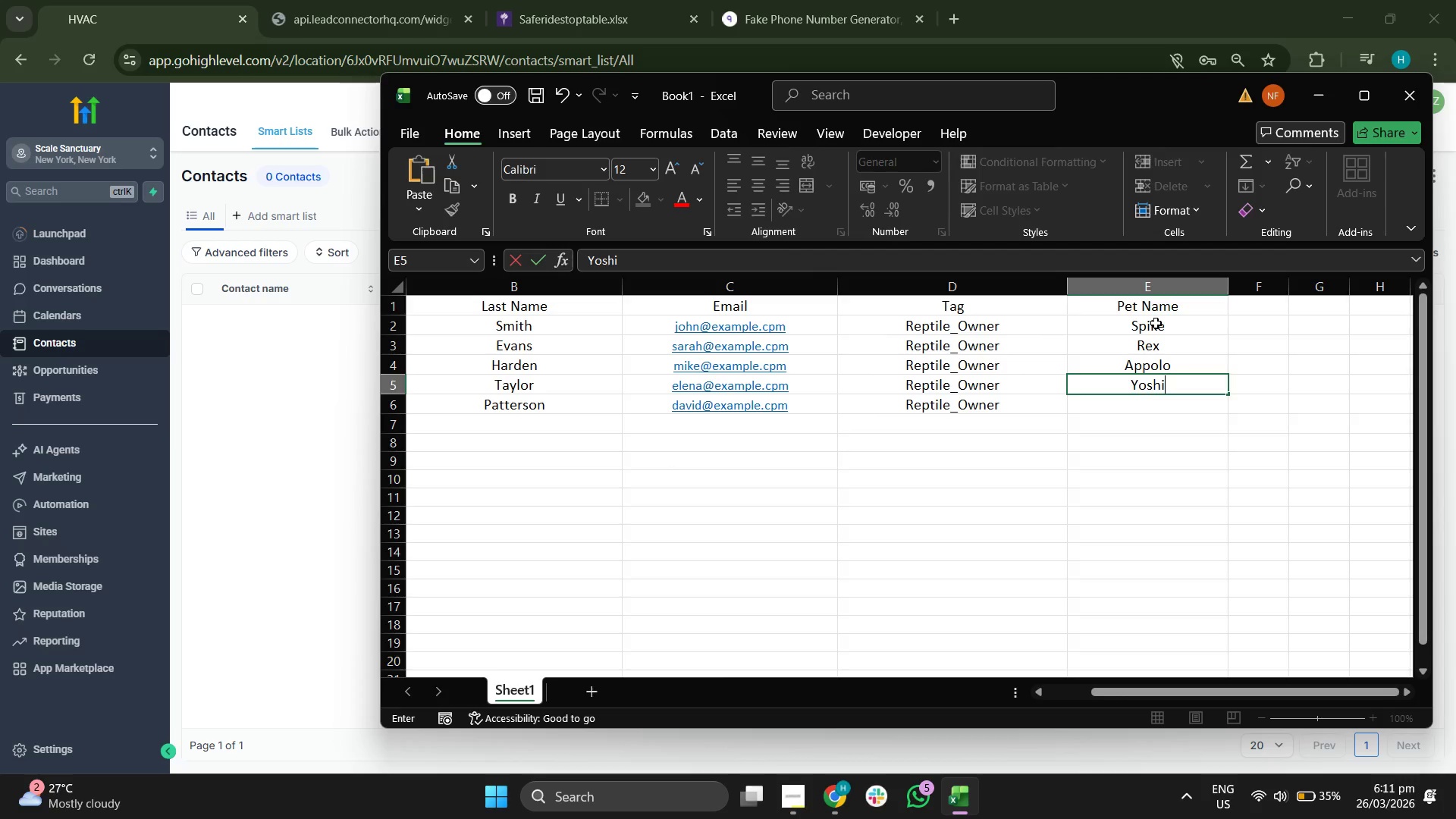 
key(Enter)
 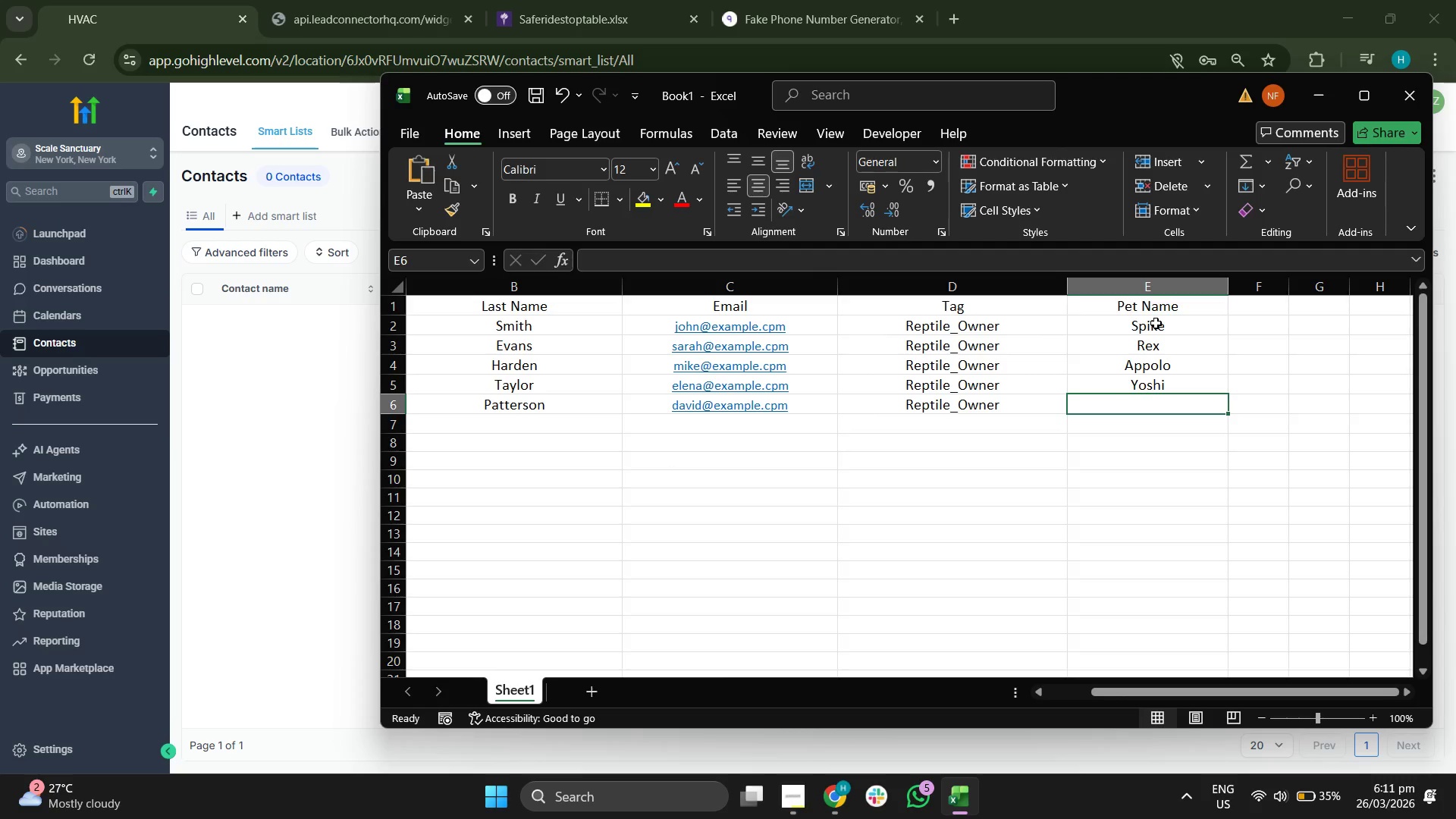 
type(Bean)
 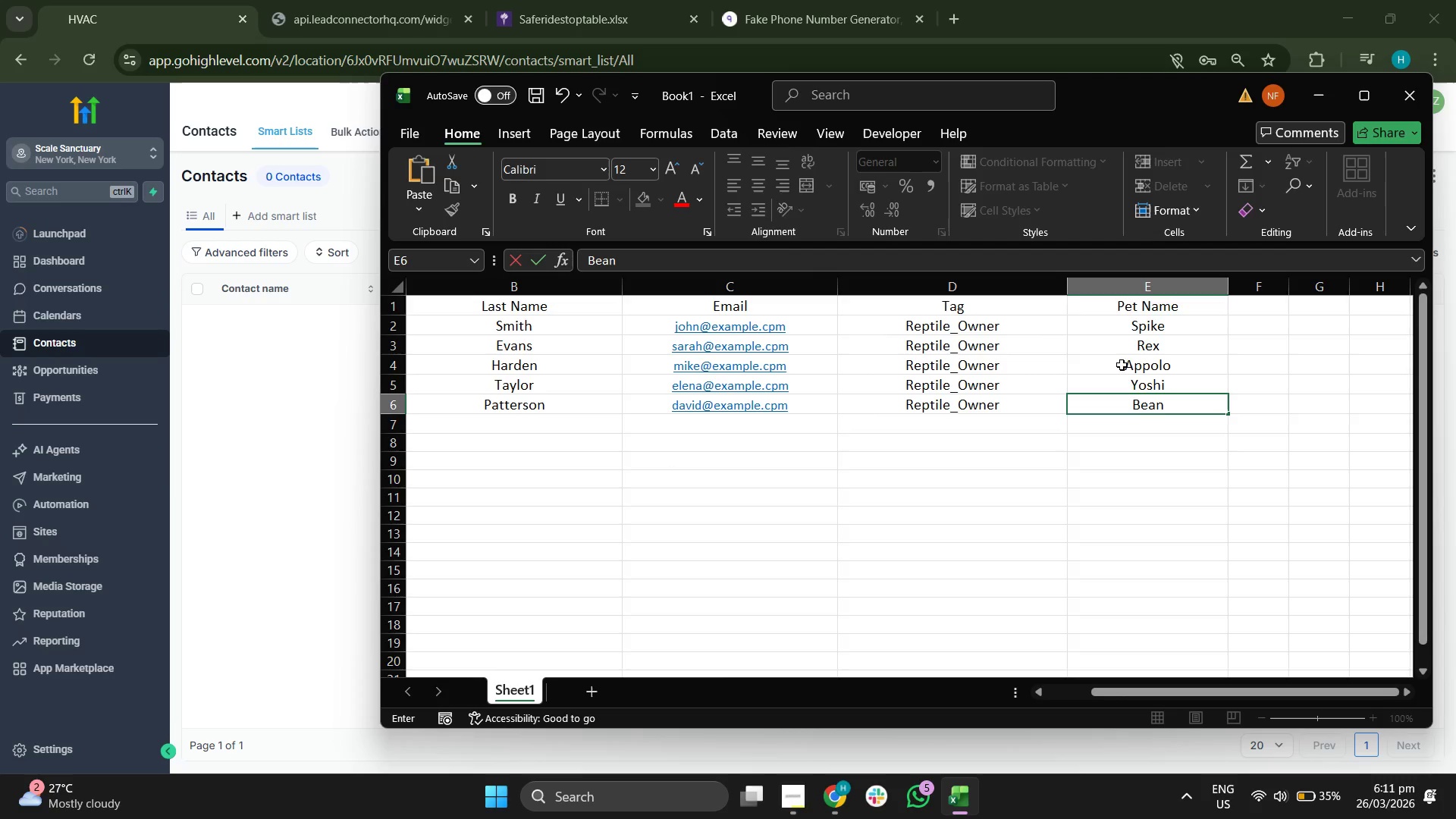 
left_click([949, 478])
 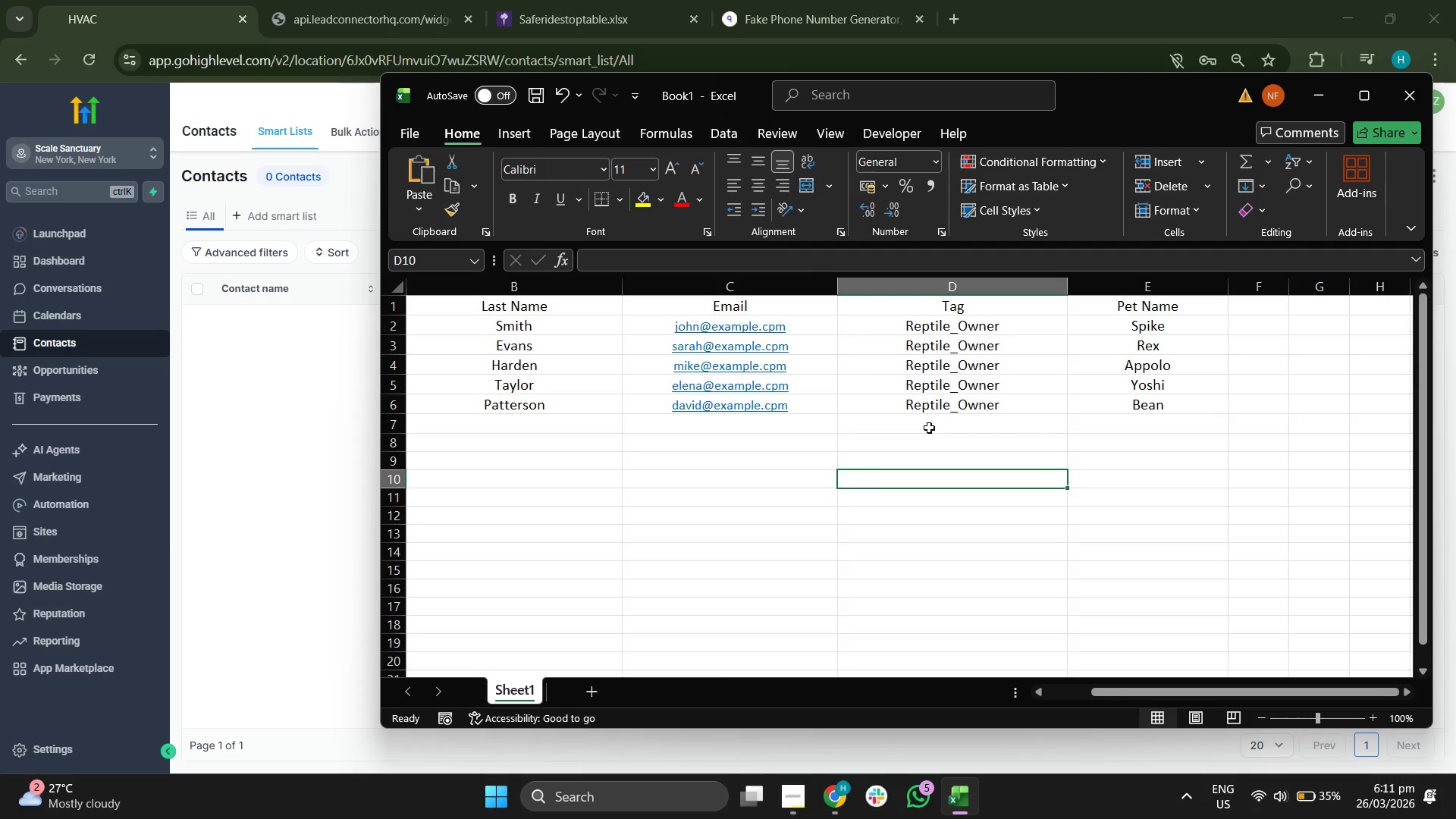 
key(ArrowLeft)
 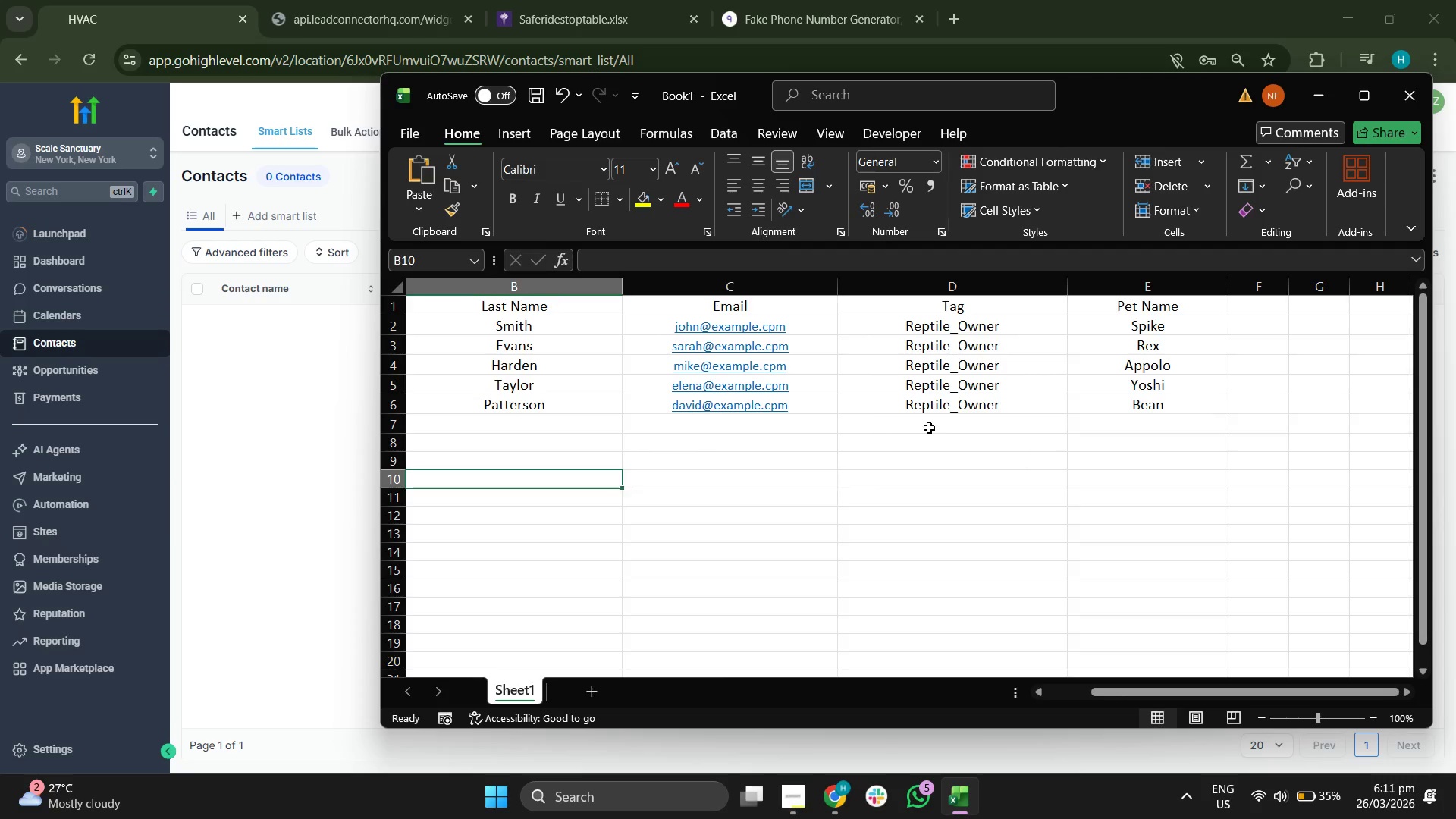 
key(ArrowLeft)
 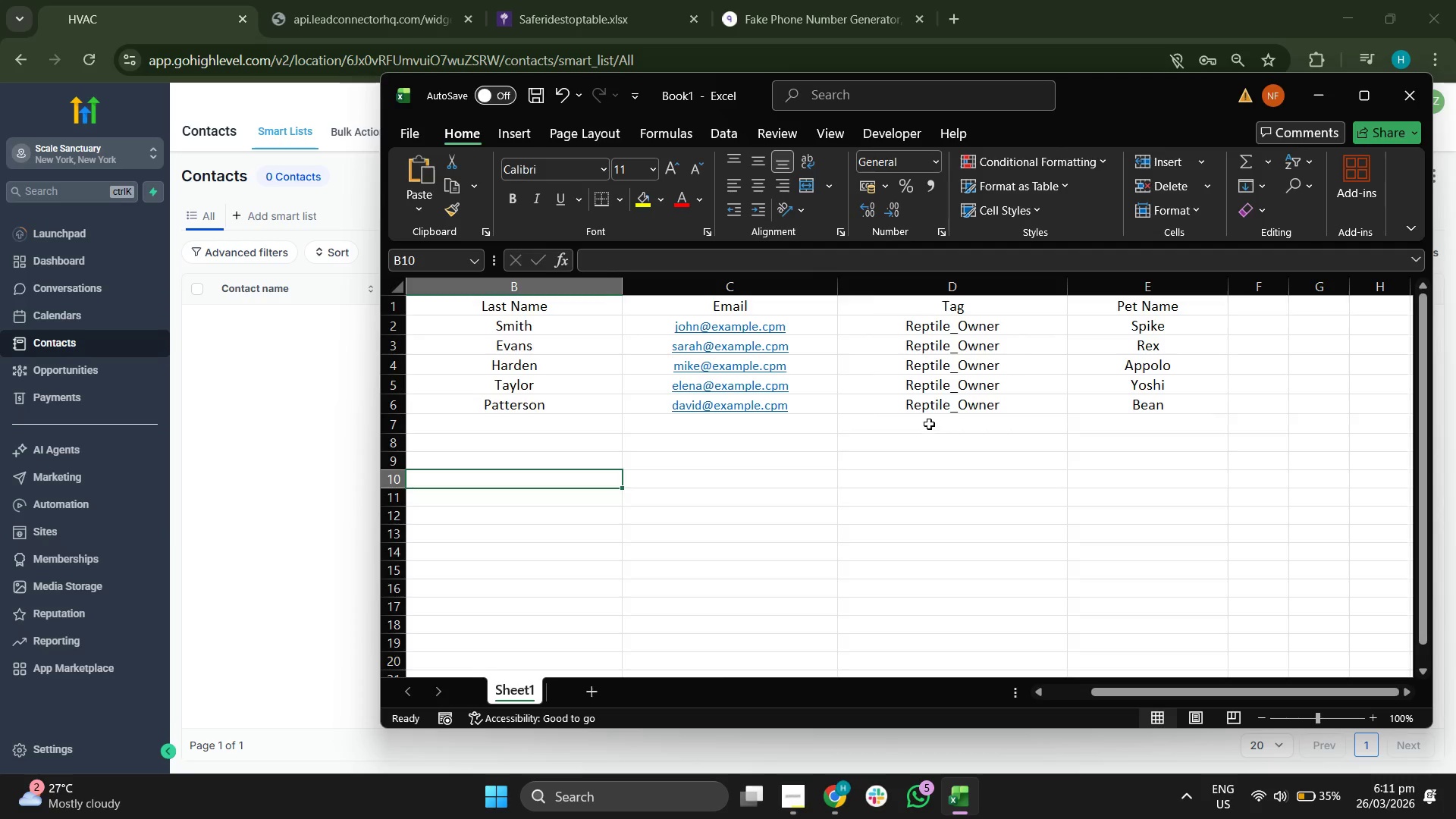 
key(ArrowLeft)
 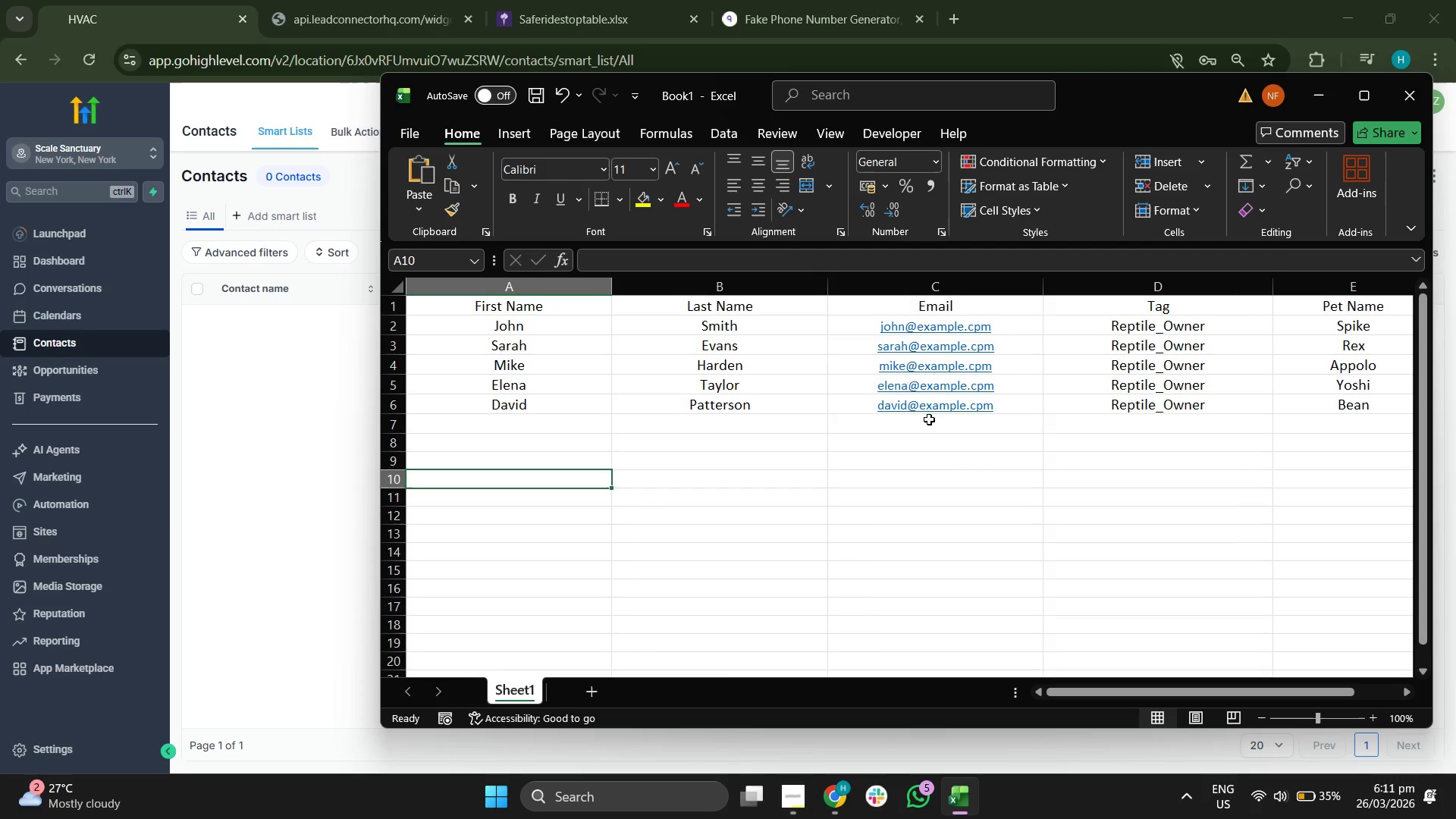 
key(ArrowLeft)
 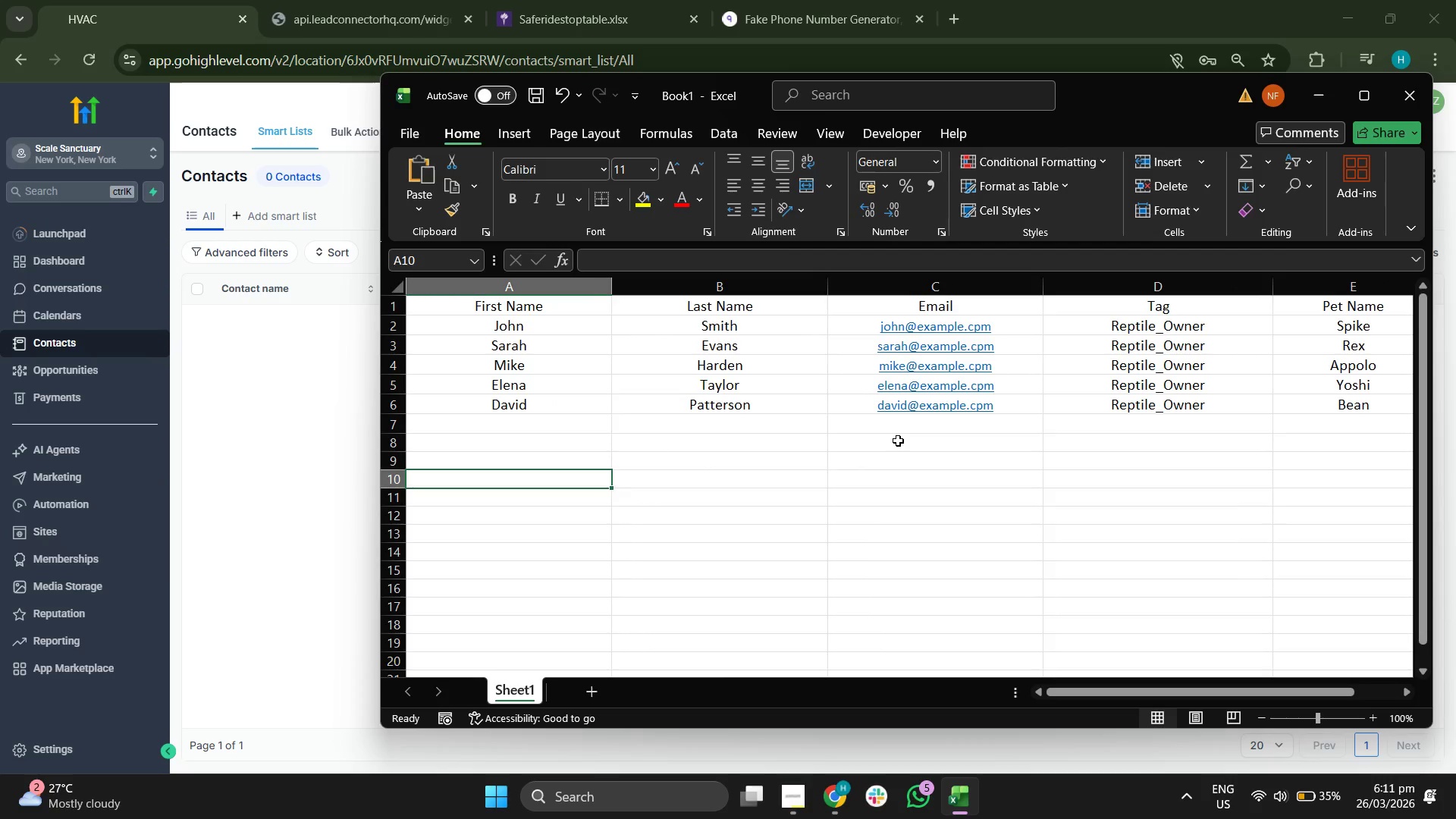 
key(ArrowRight)